 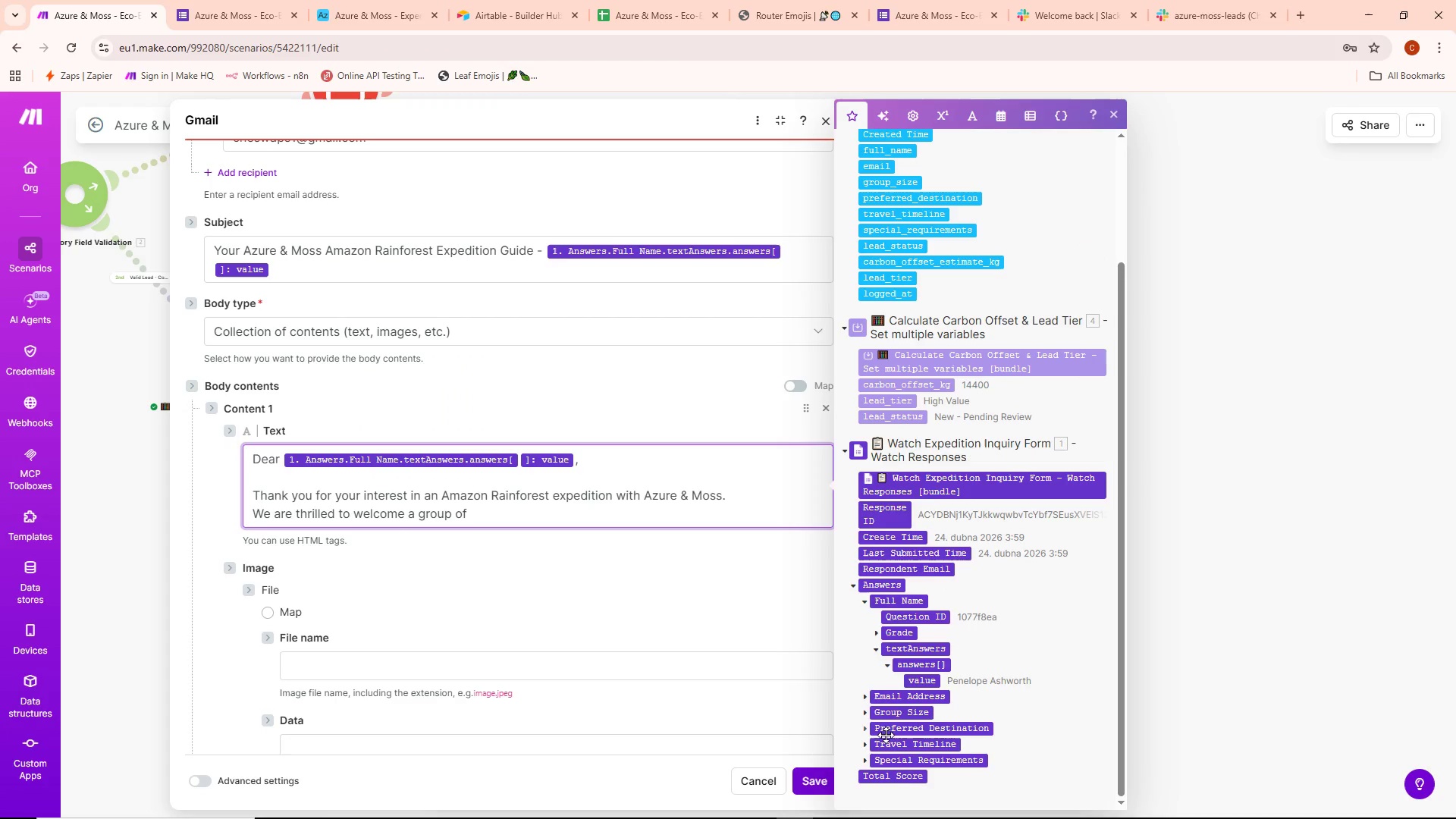 
scroll: coordinate [903, 690], scroll_direction: down, amount: 2.0
 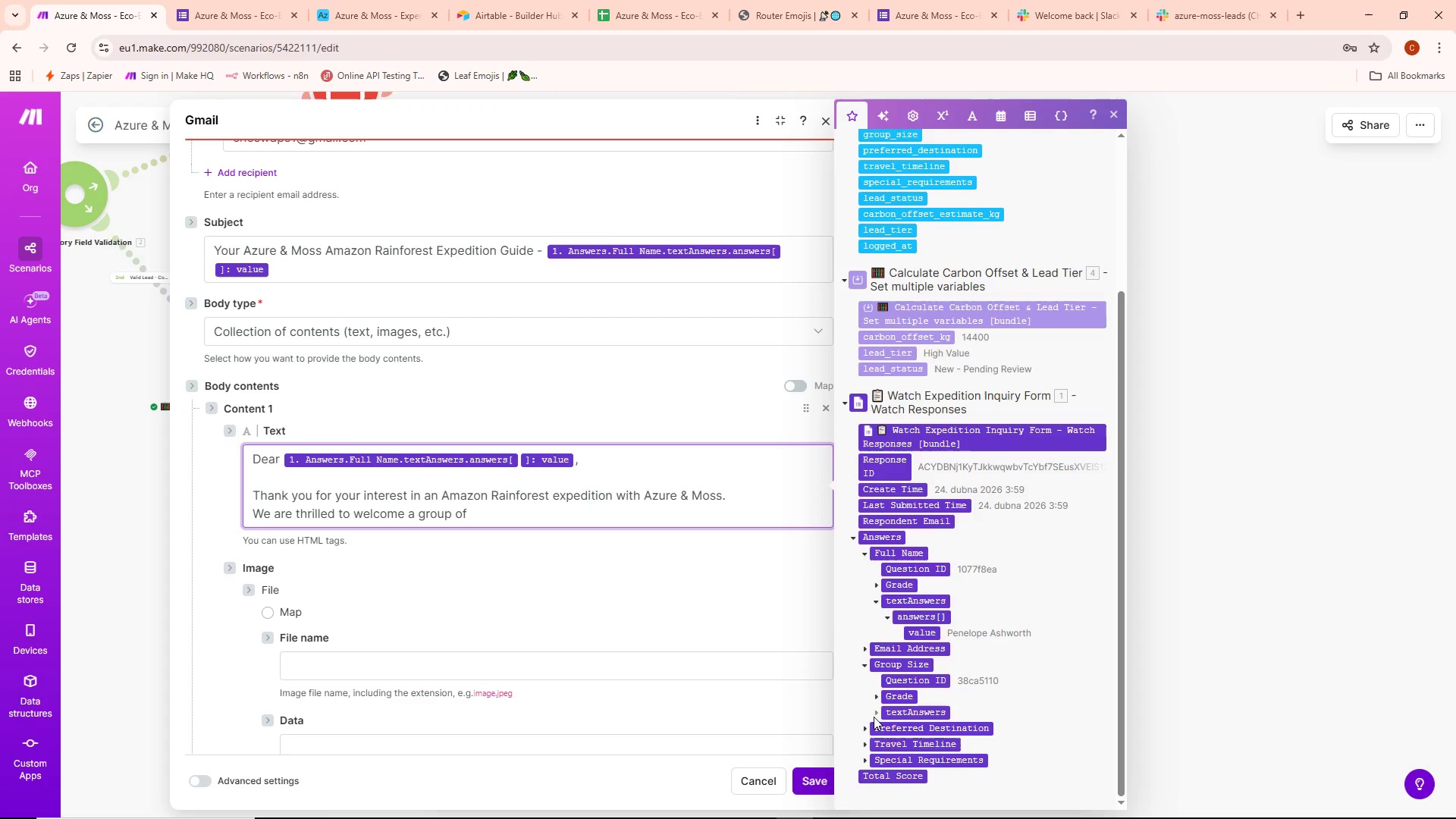 
left_click([877, 717])
 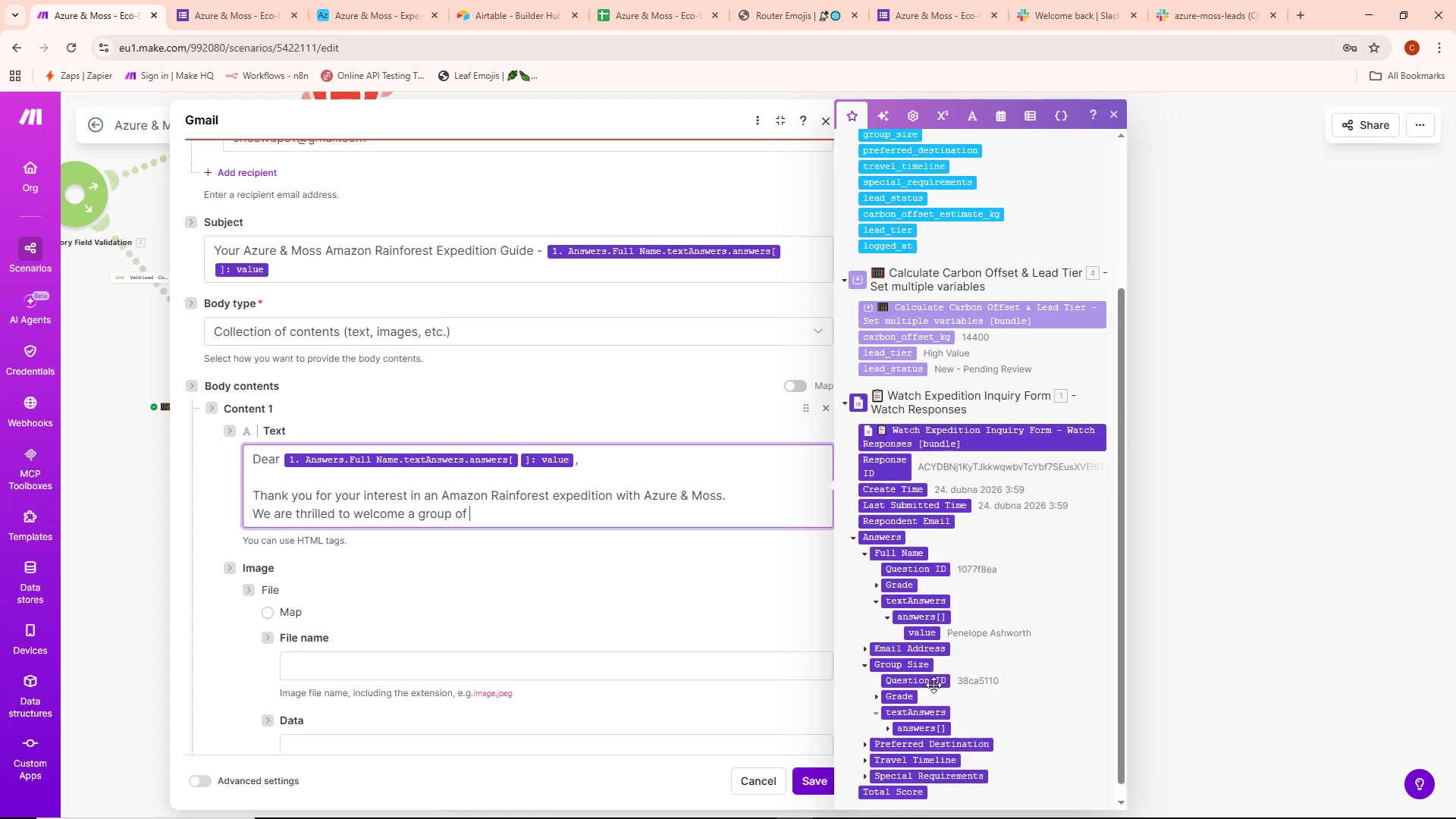 
scroll: coordinate [937, 682], scroll_direction: down, amount: 3.0
 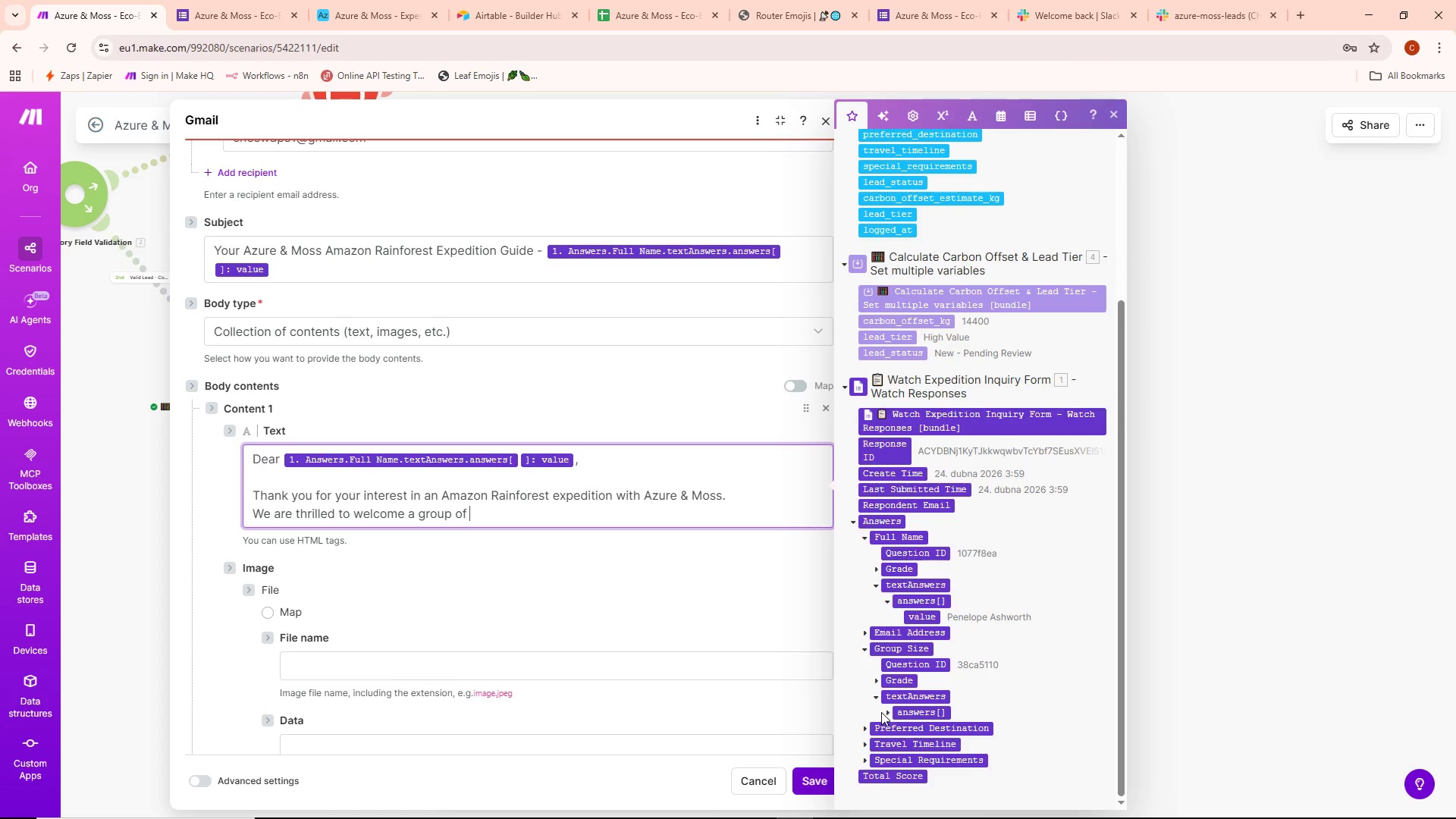 
left_click([887, 712])
 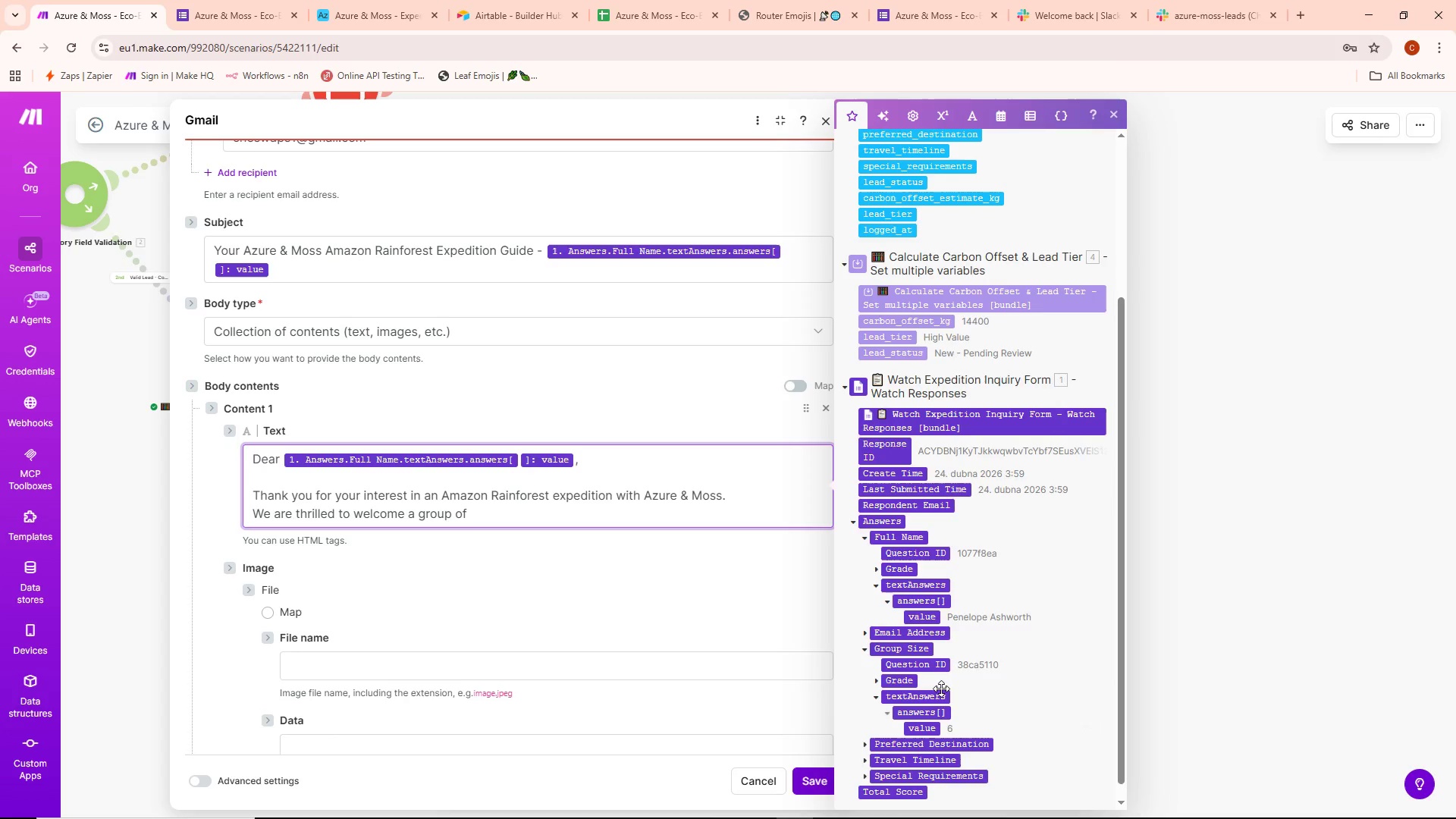 
scroll: coordinate [968, 679], scroll_direction: down, amount: 3.0
 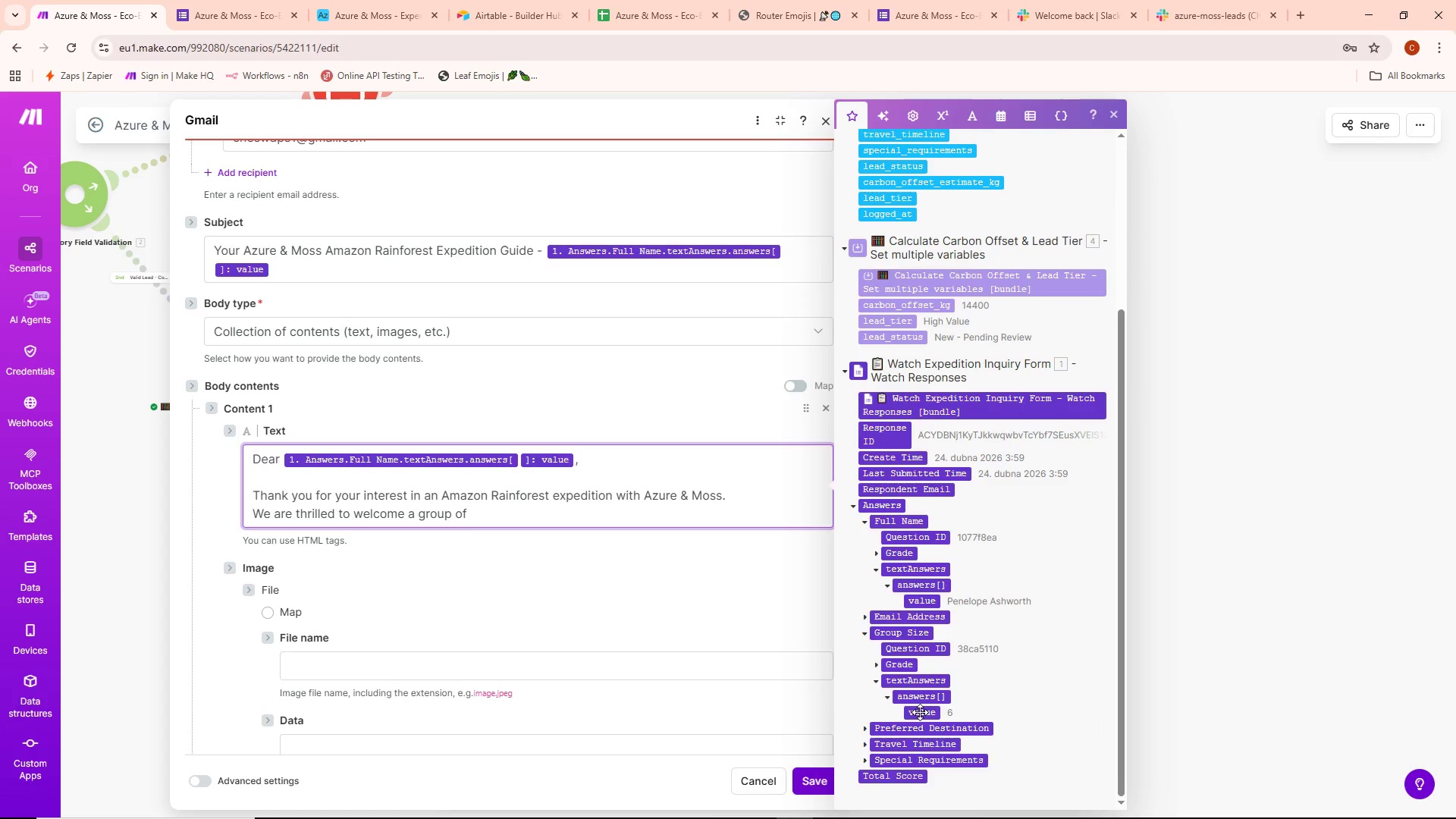 
left_click([921, 713])
 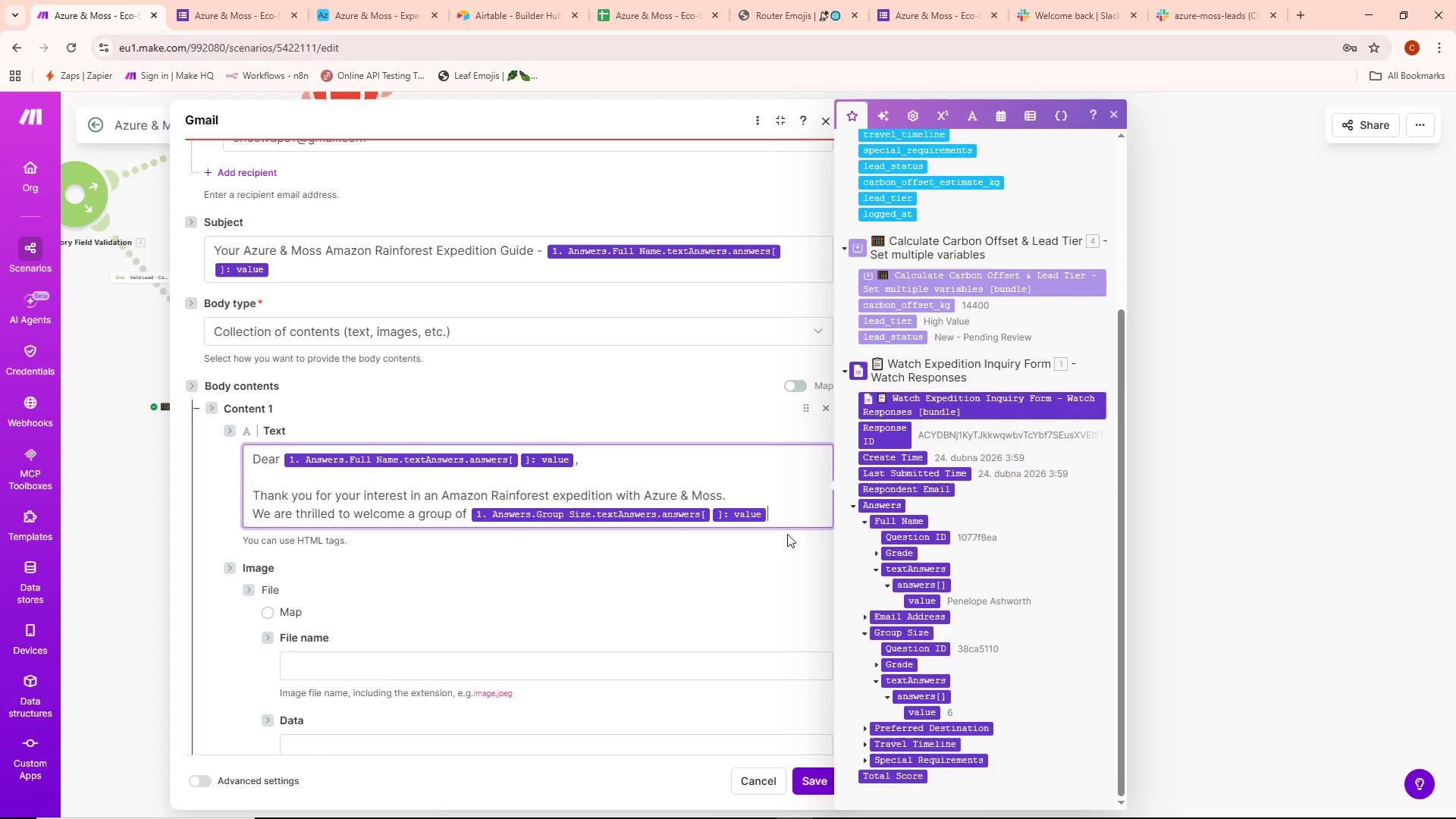 
wait(11.77)
 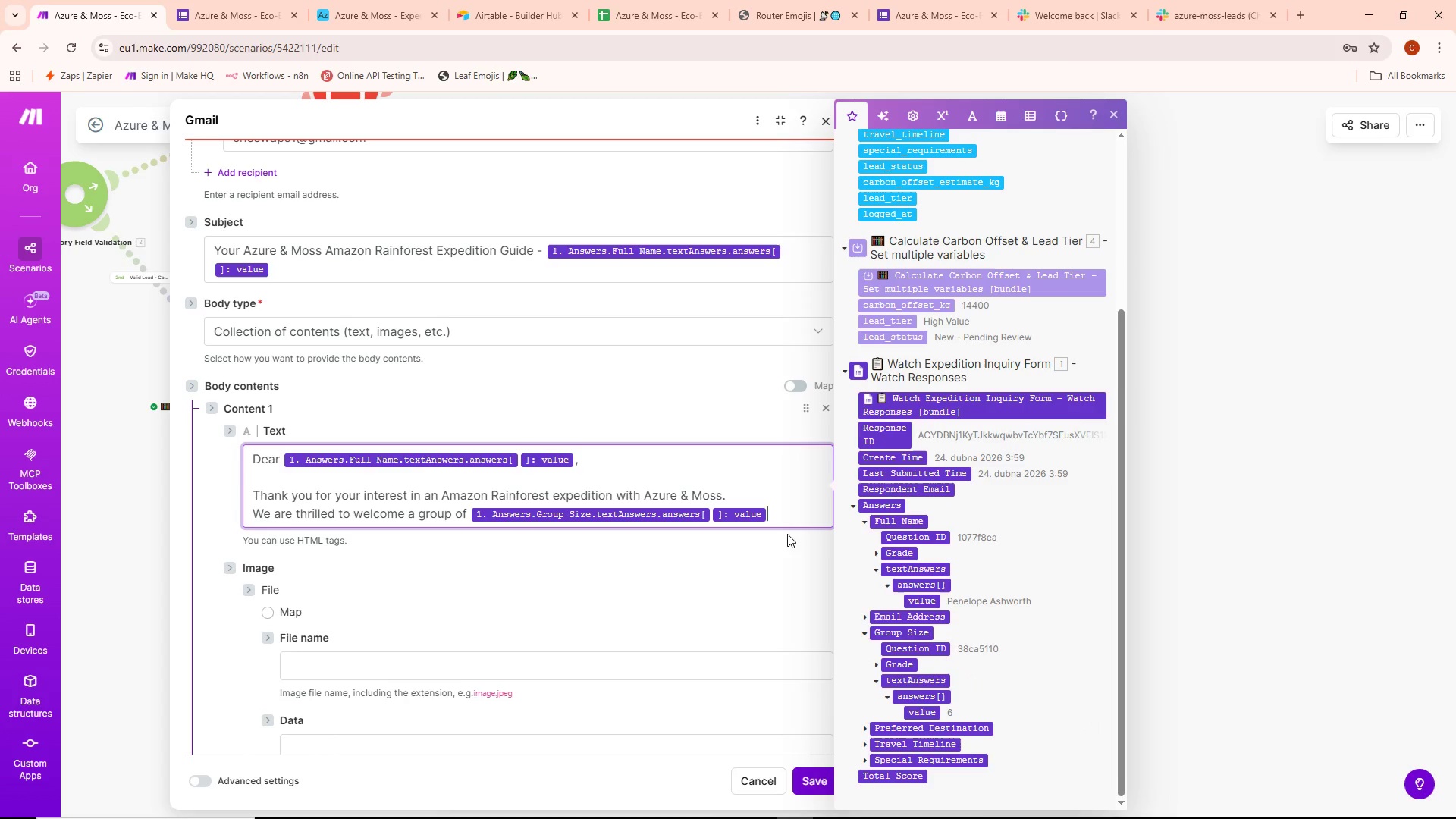 
type( to )
 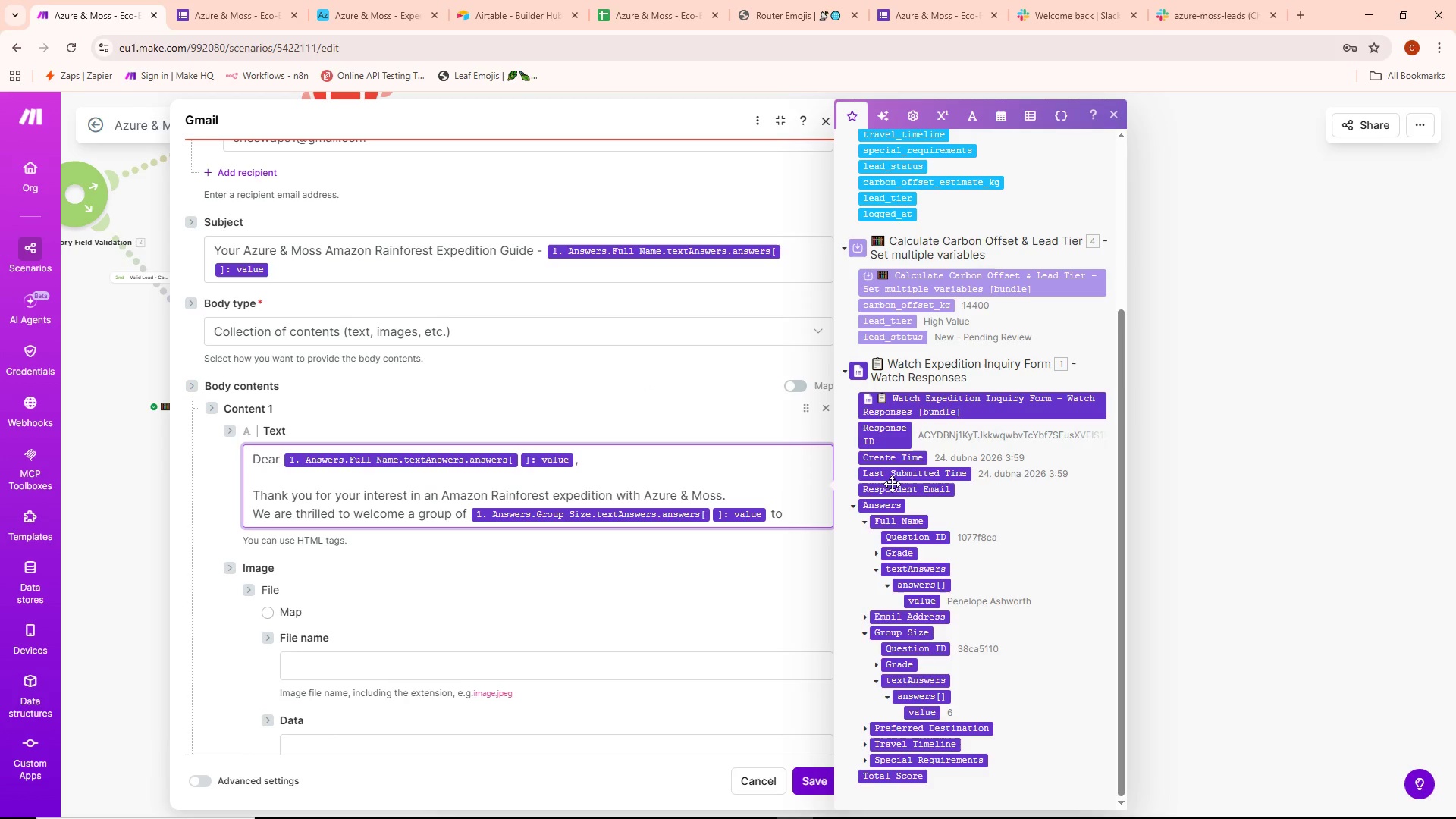 
type(one of h)
key(Backspace)
type(the wordl)
key(Backspace)
key(Backspace)
type(ld's most bio)
 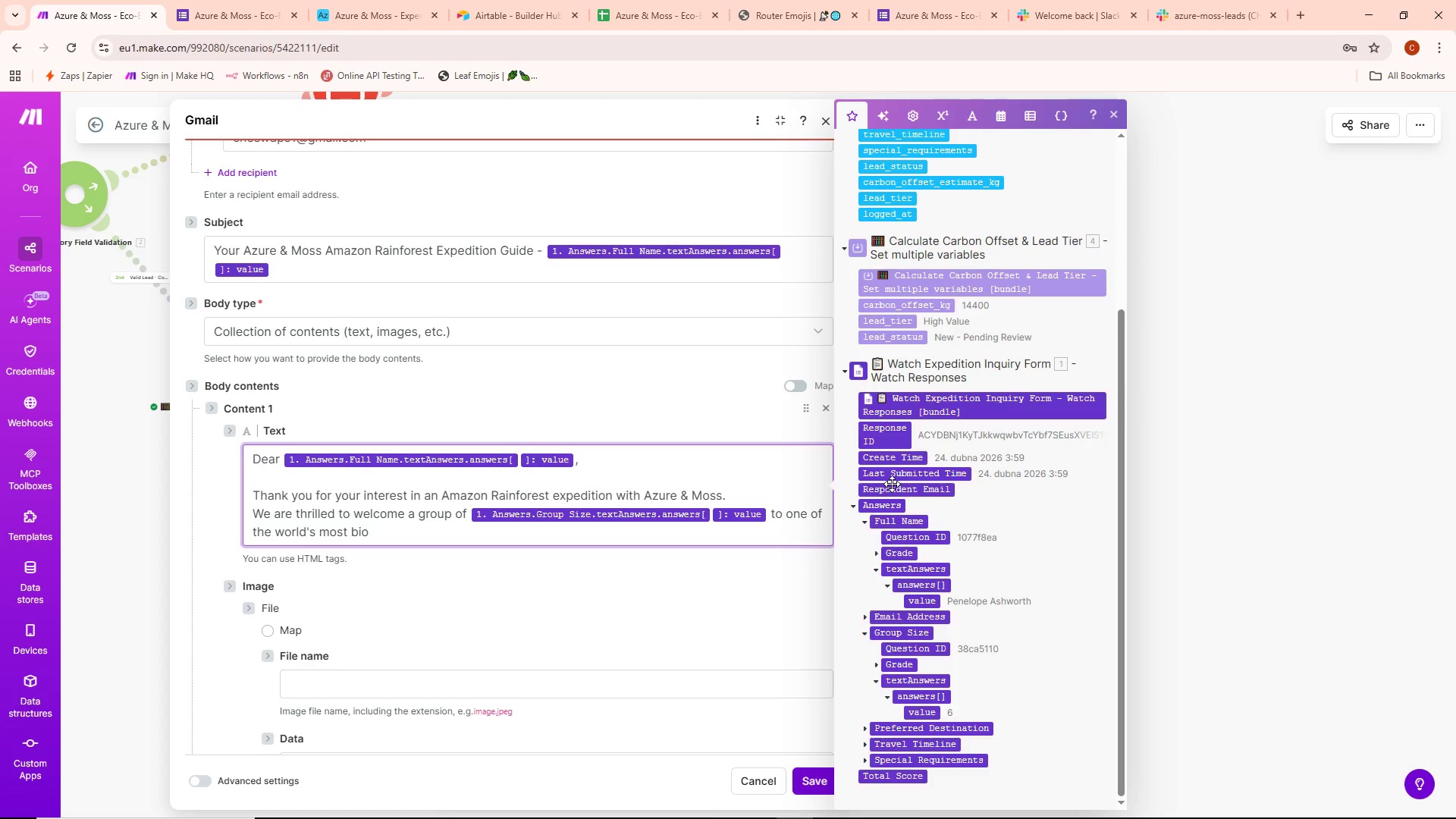 
wait(5.14)
 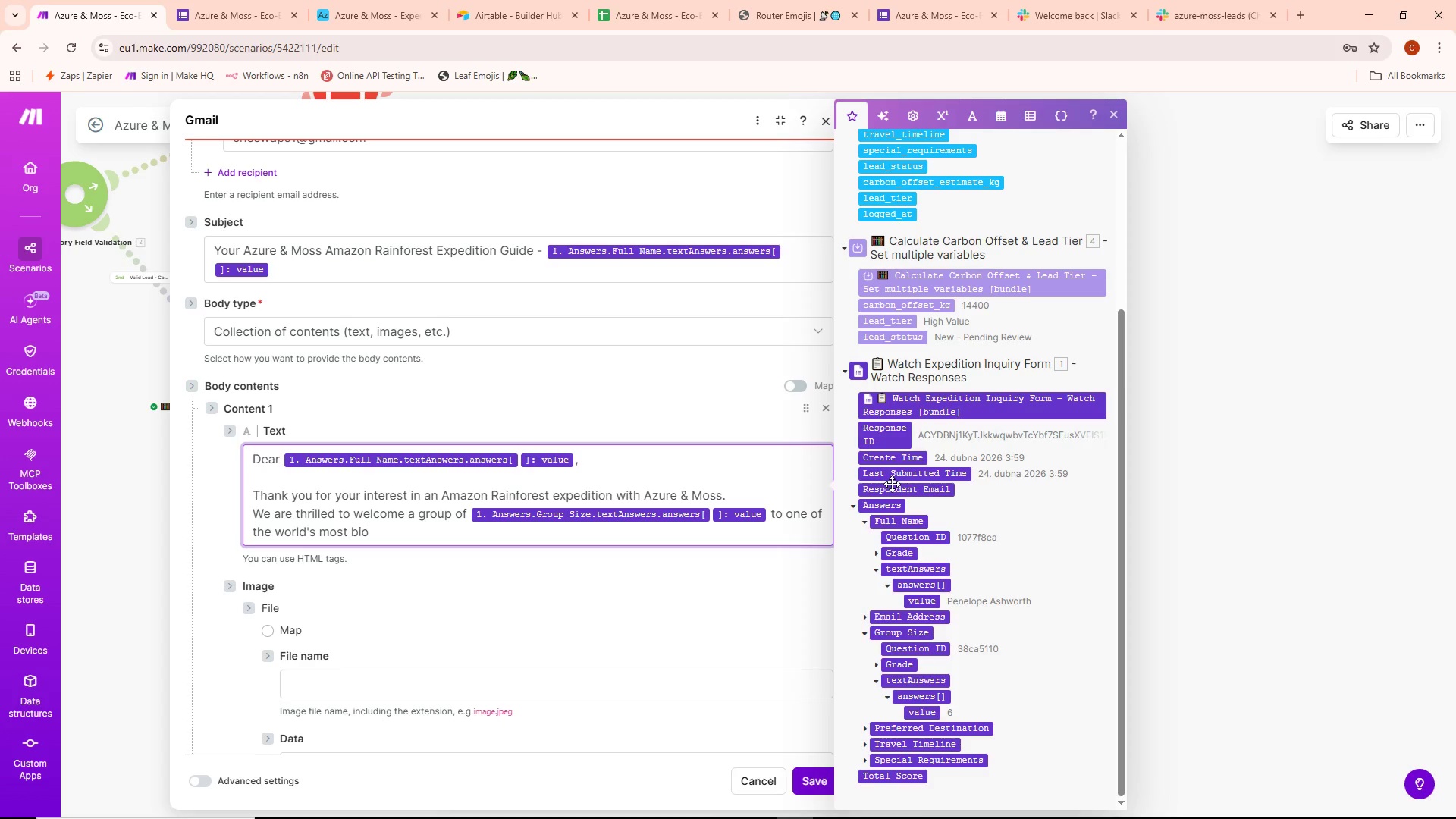 
type(diversity)
 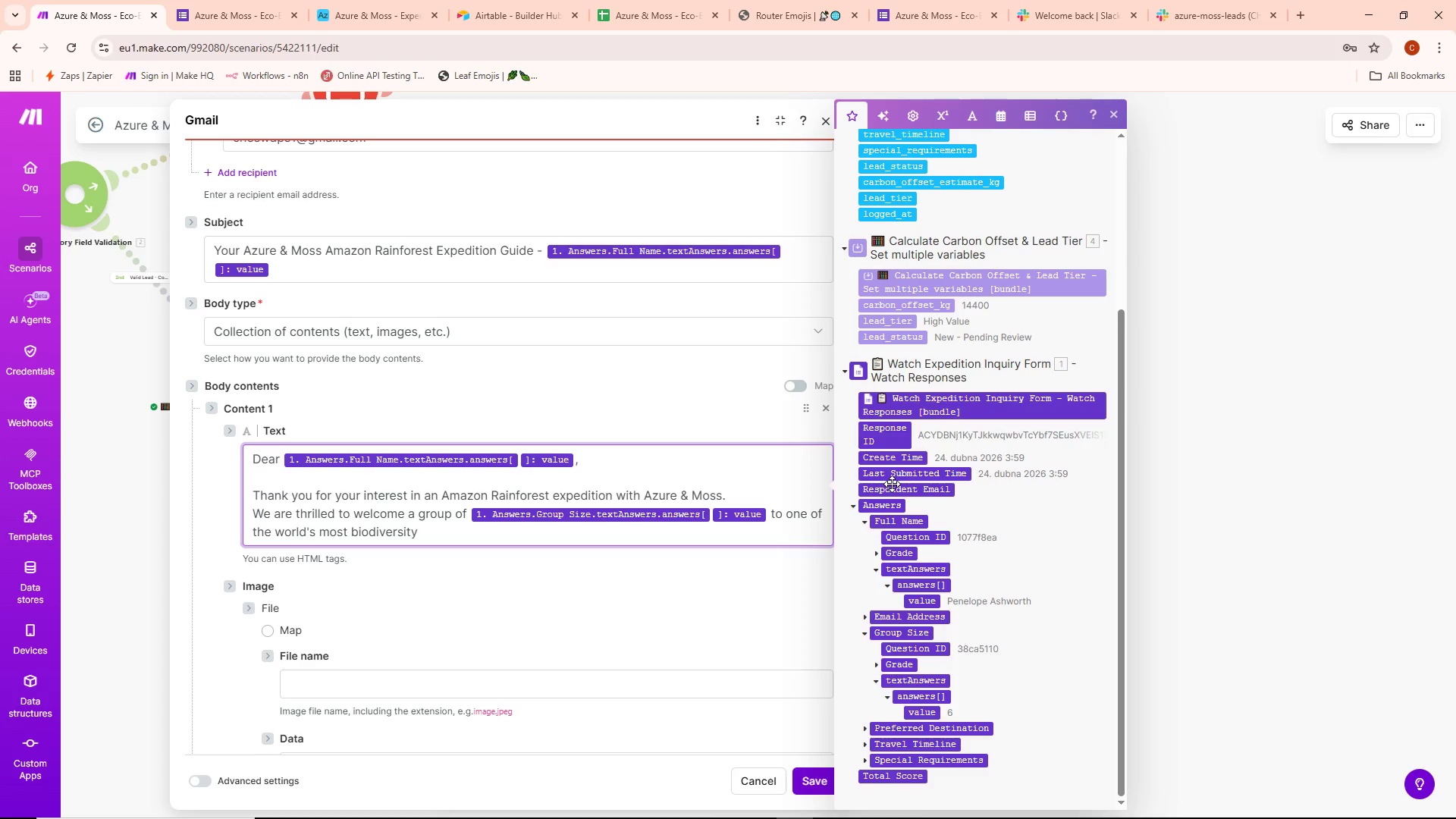 
key(Control+ControlLeft)
 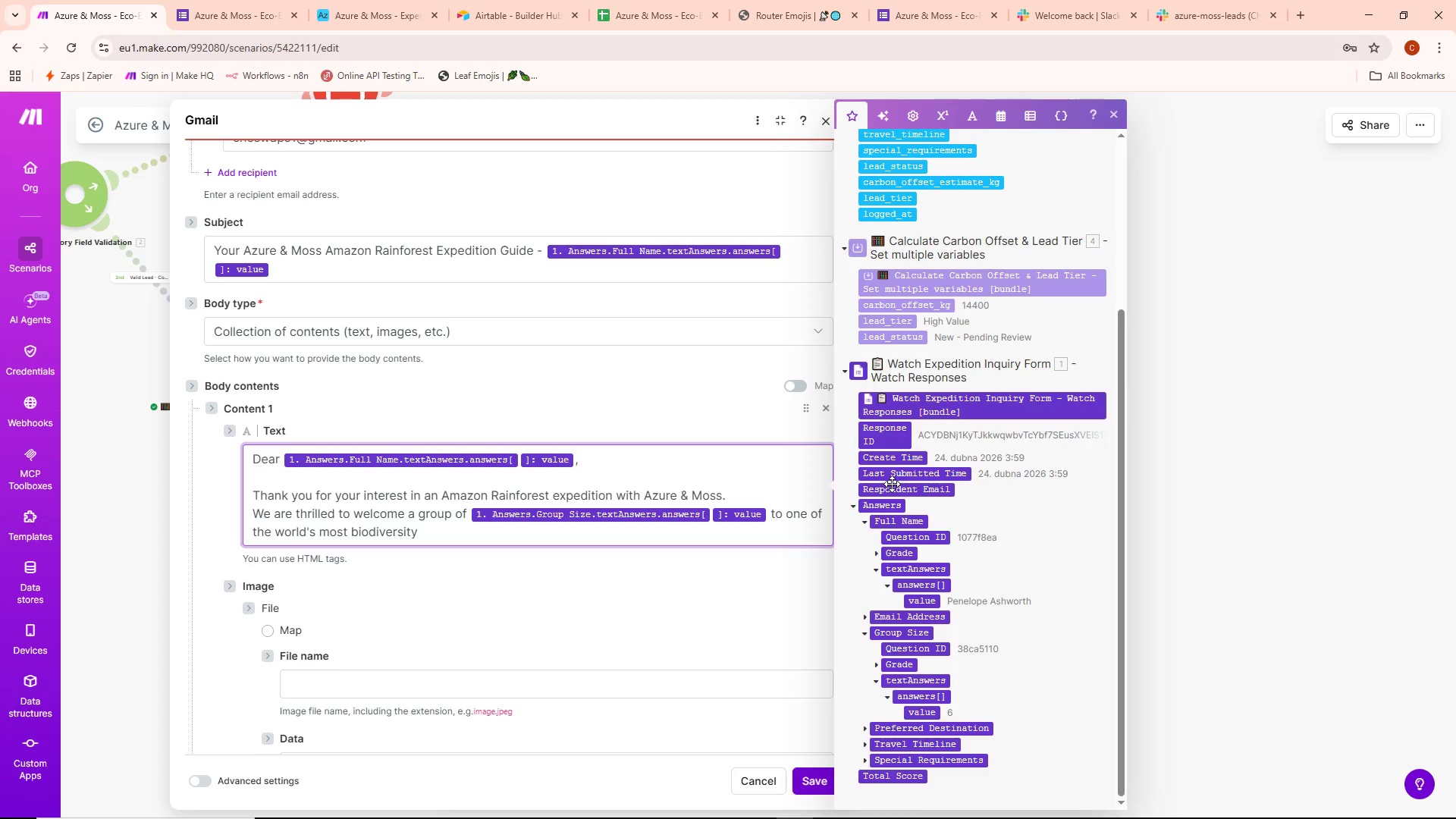 
key(Control+Backspace)
 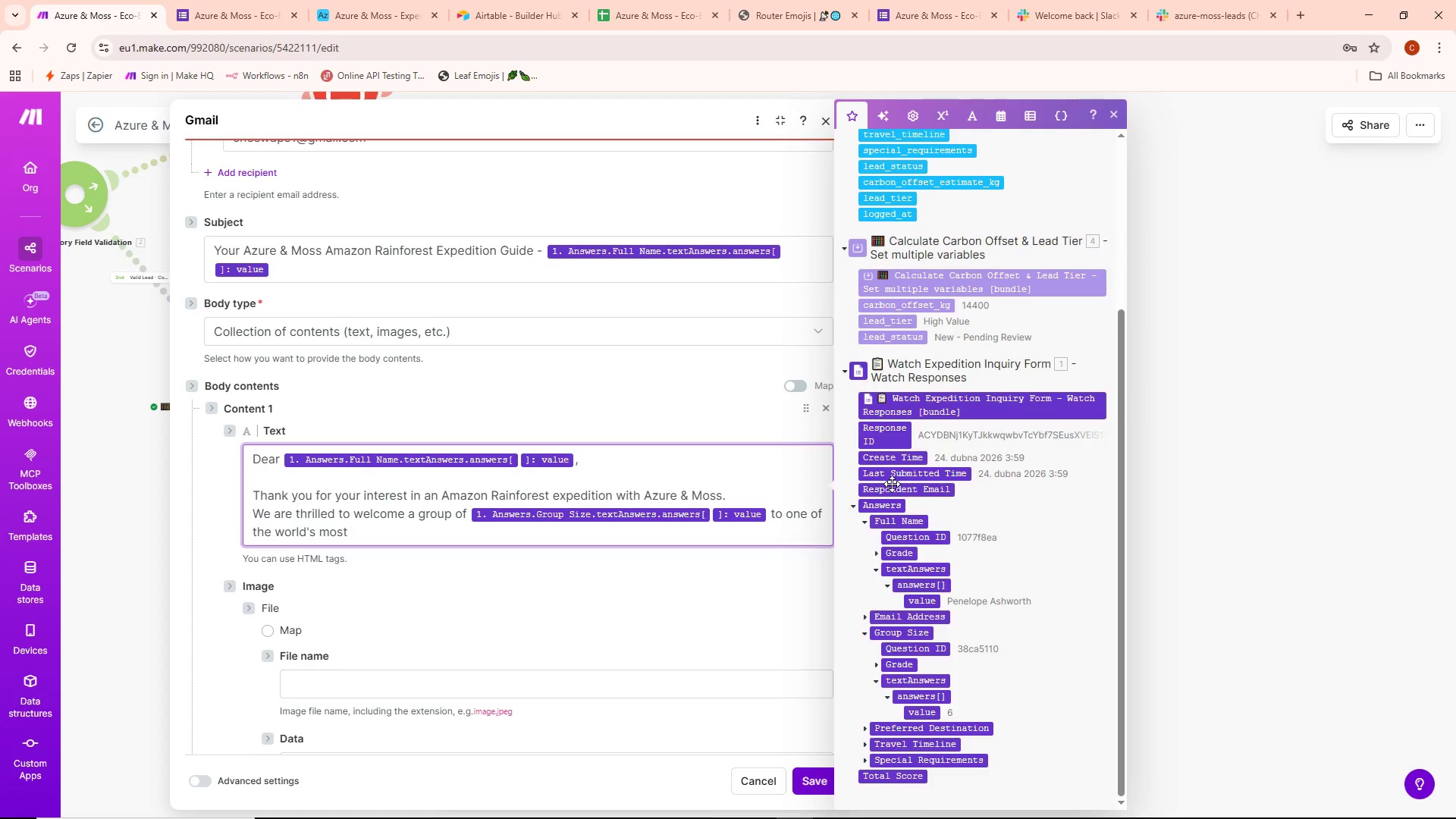 
type(biodiverse ex)
key(Backspace)
type(cosystems.)
 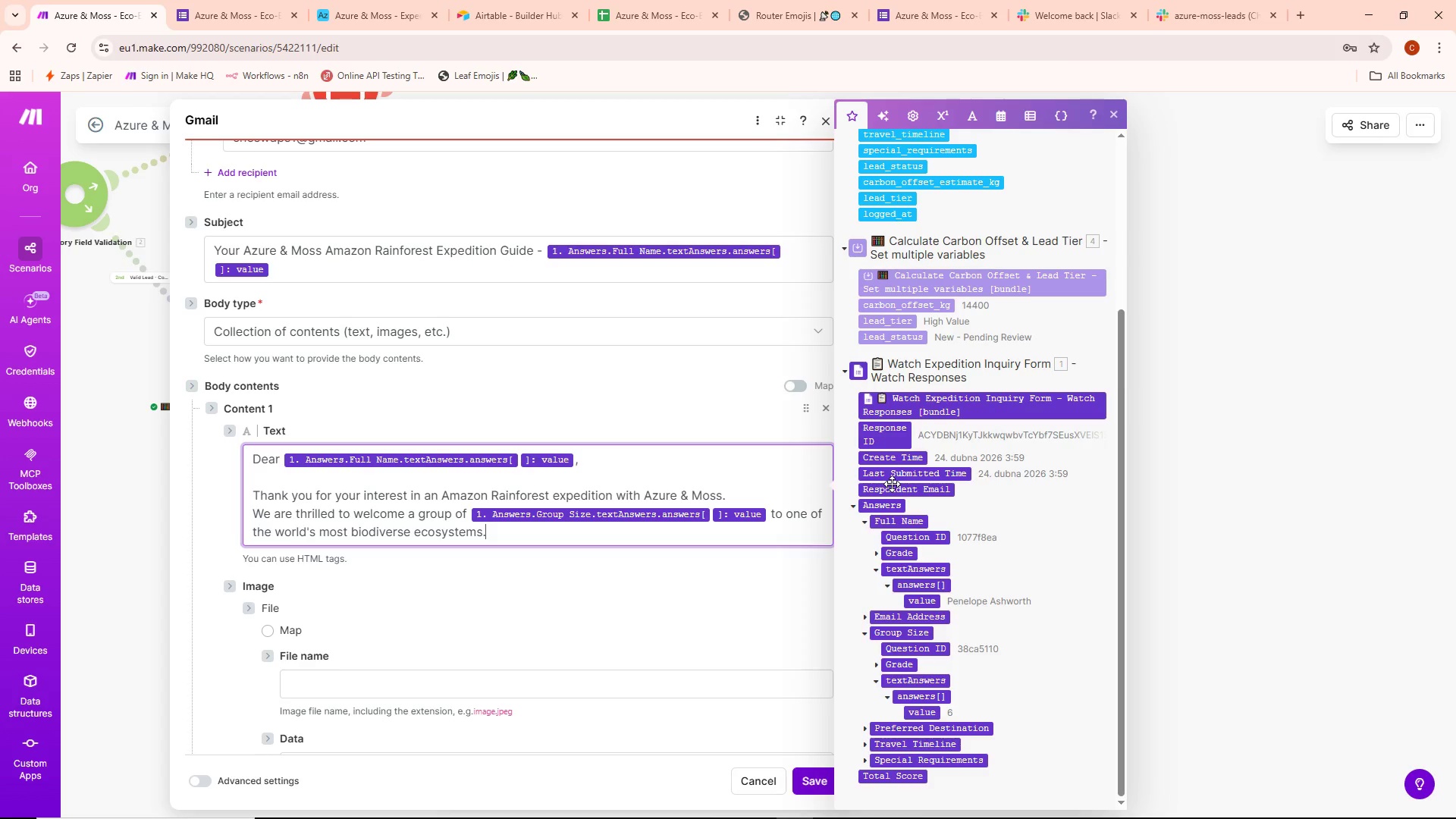 
key(Enter)
 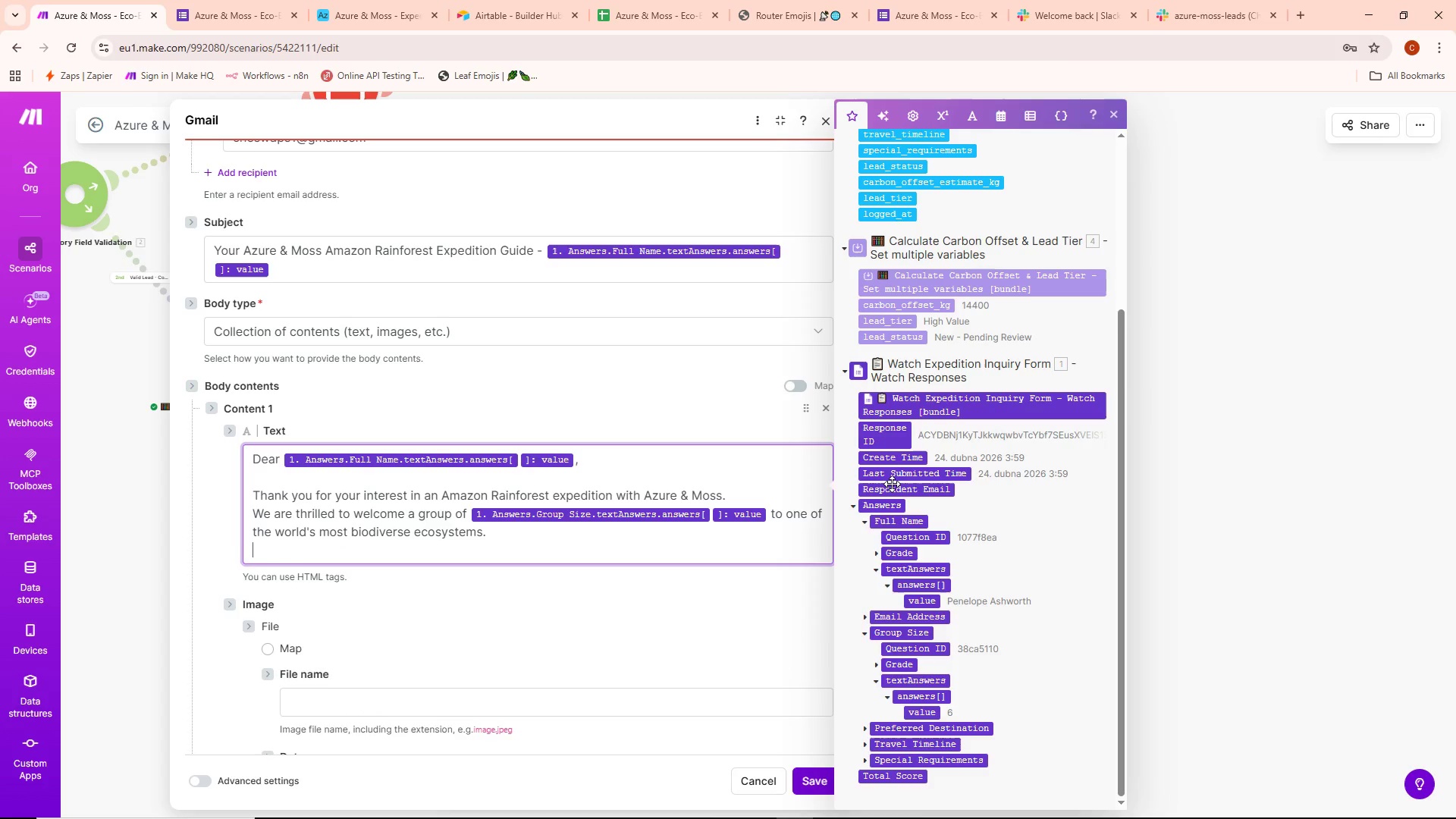 
key(Enter)
 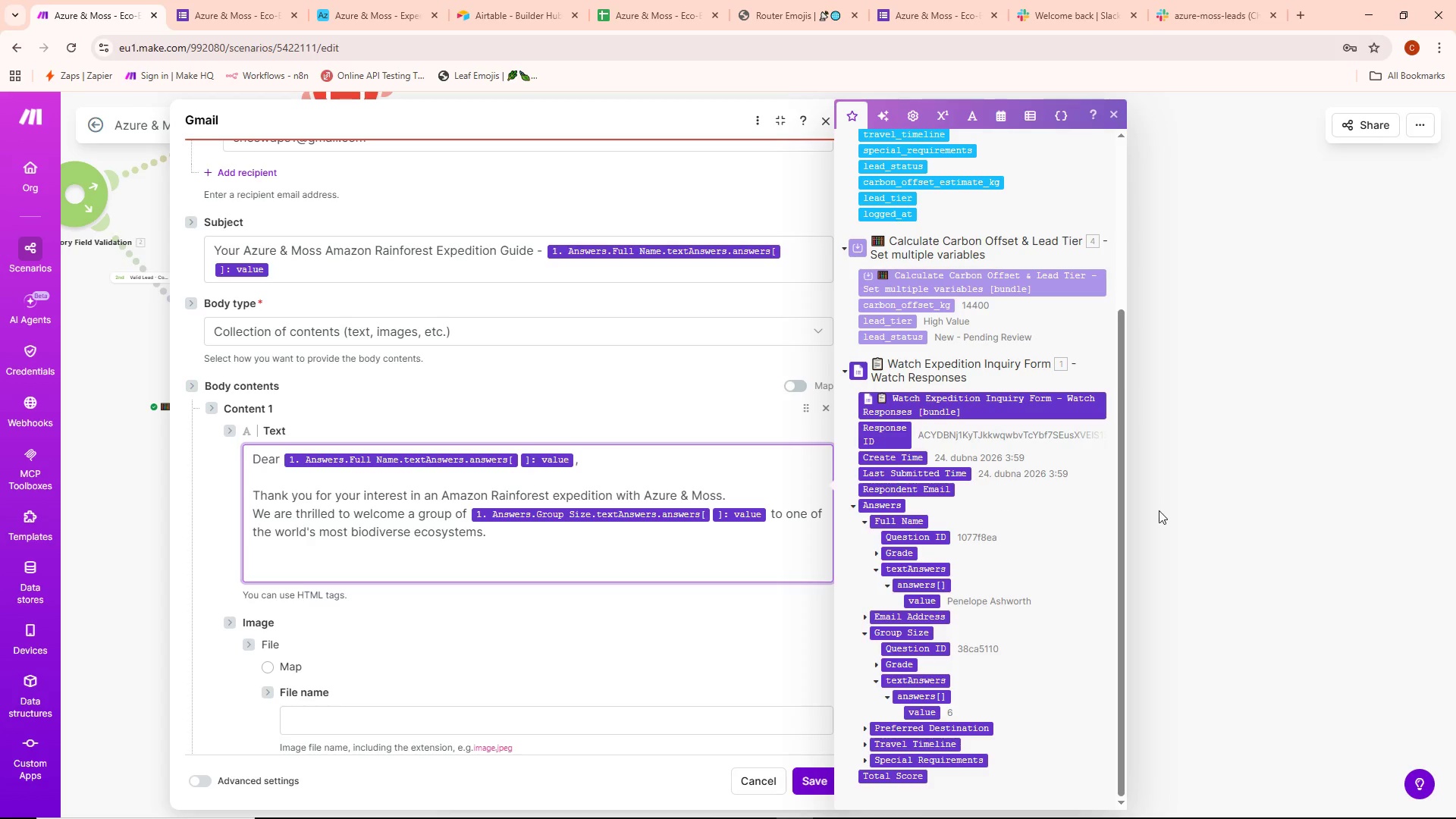 
type(YOUR EXPEDITION)
 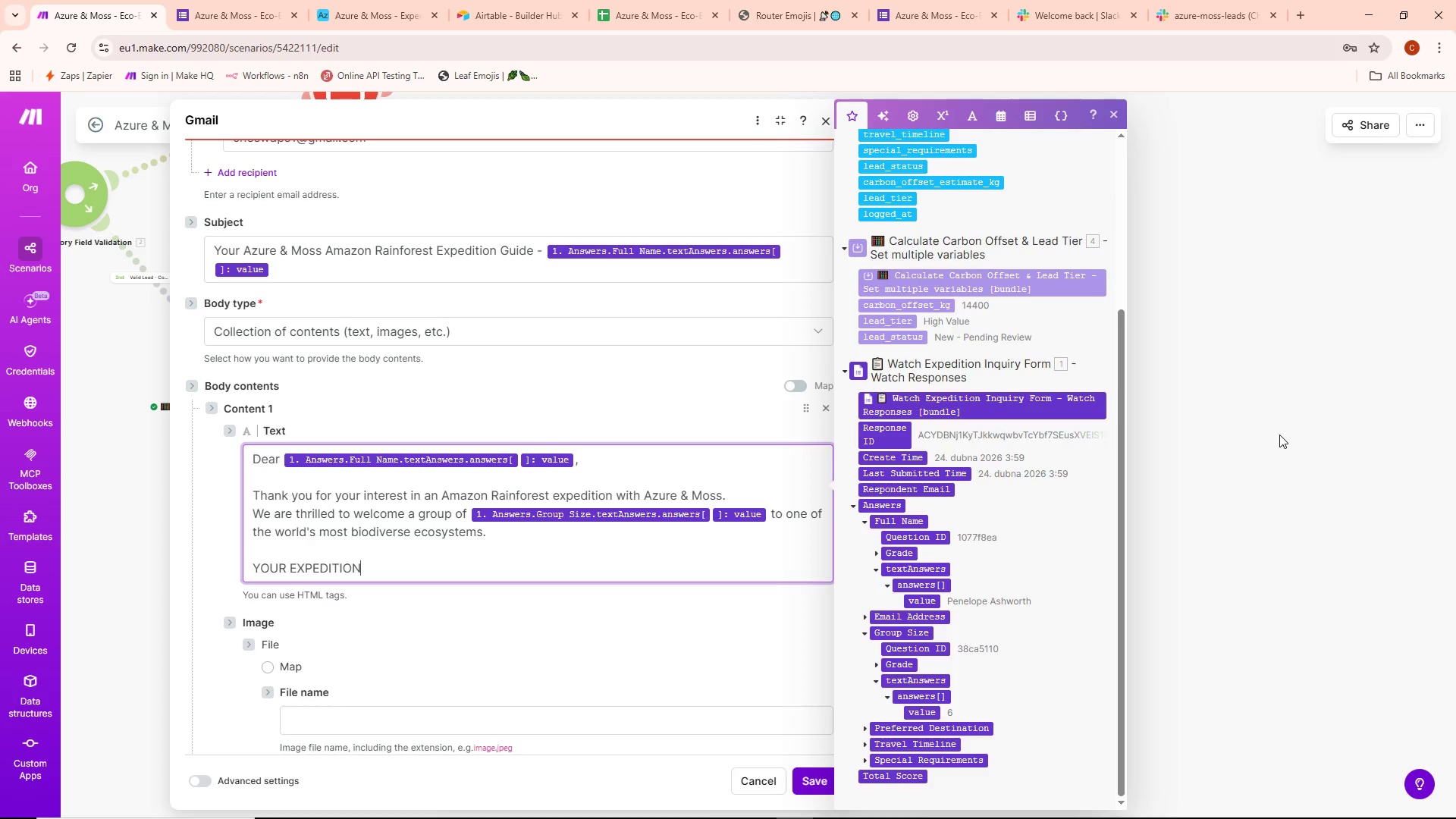 
type( PROFILE)
 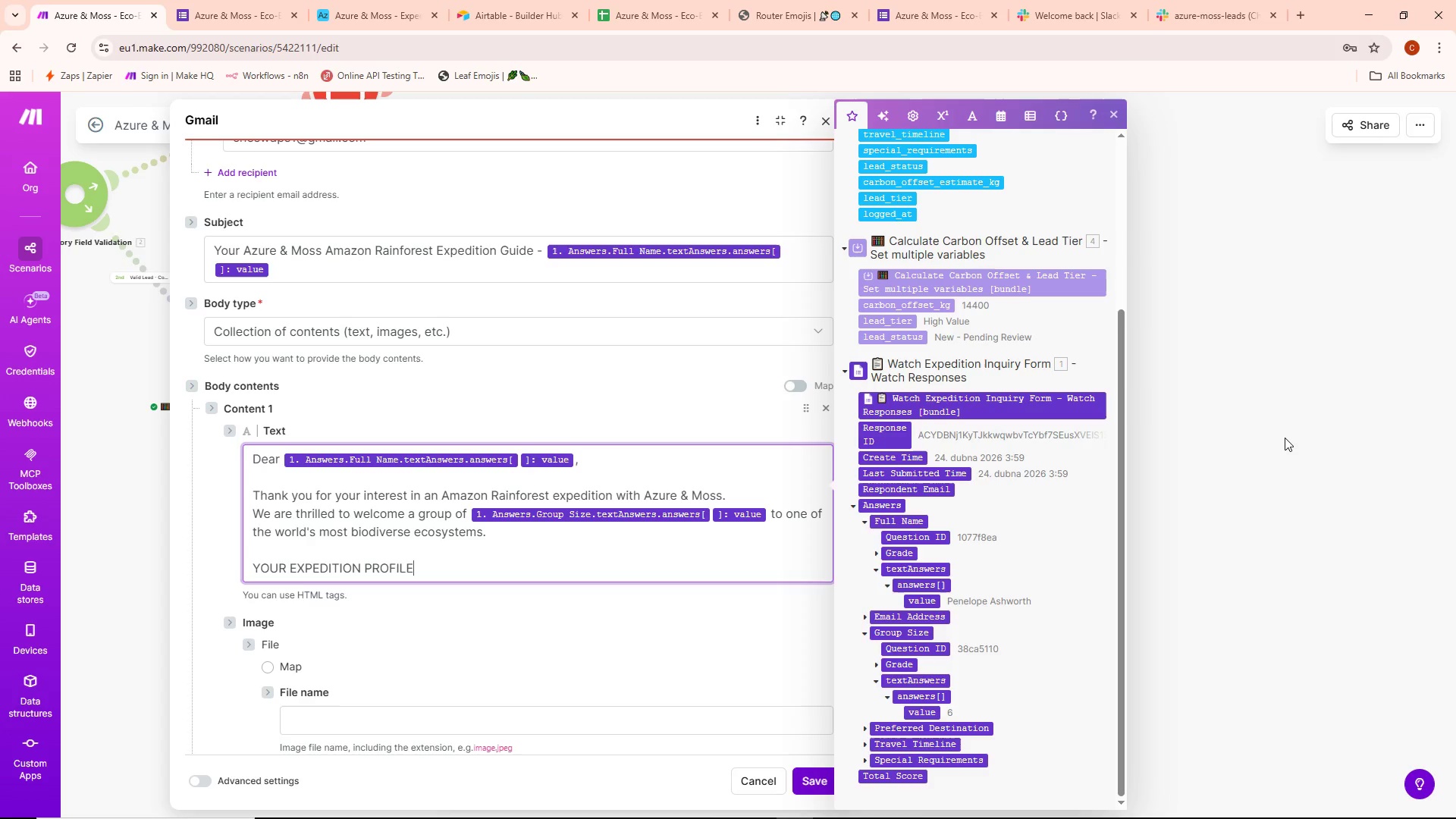 
key(Shift+Semicolon)
 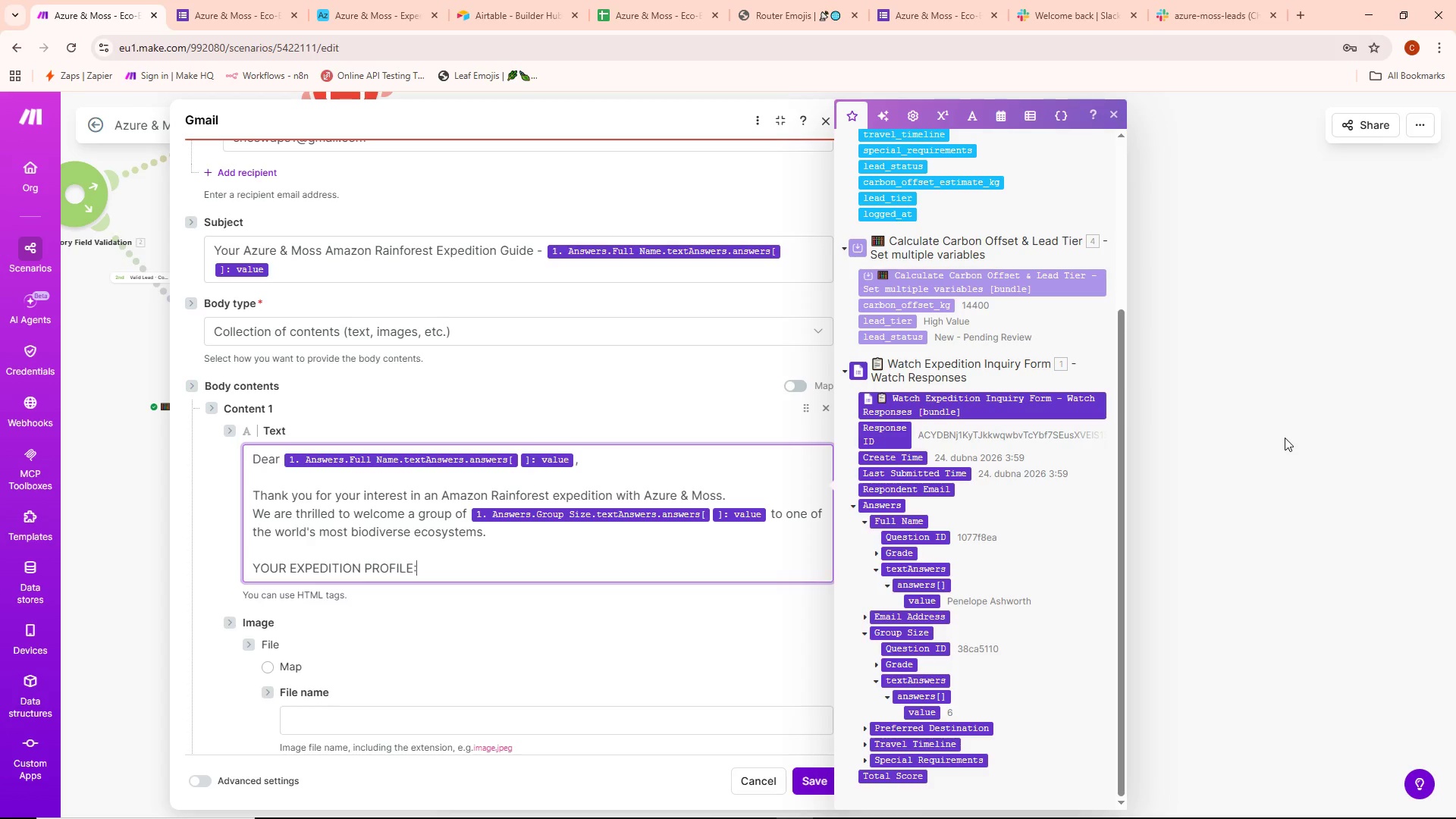 
key(Enter)
 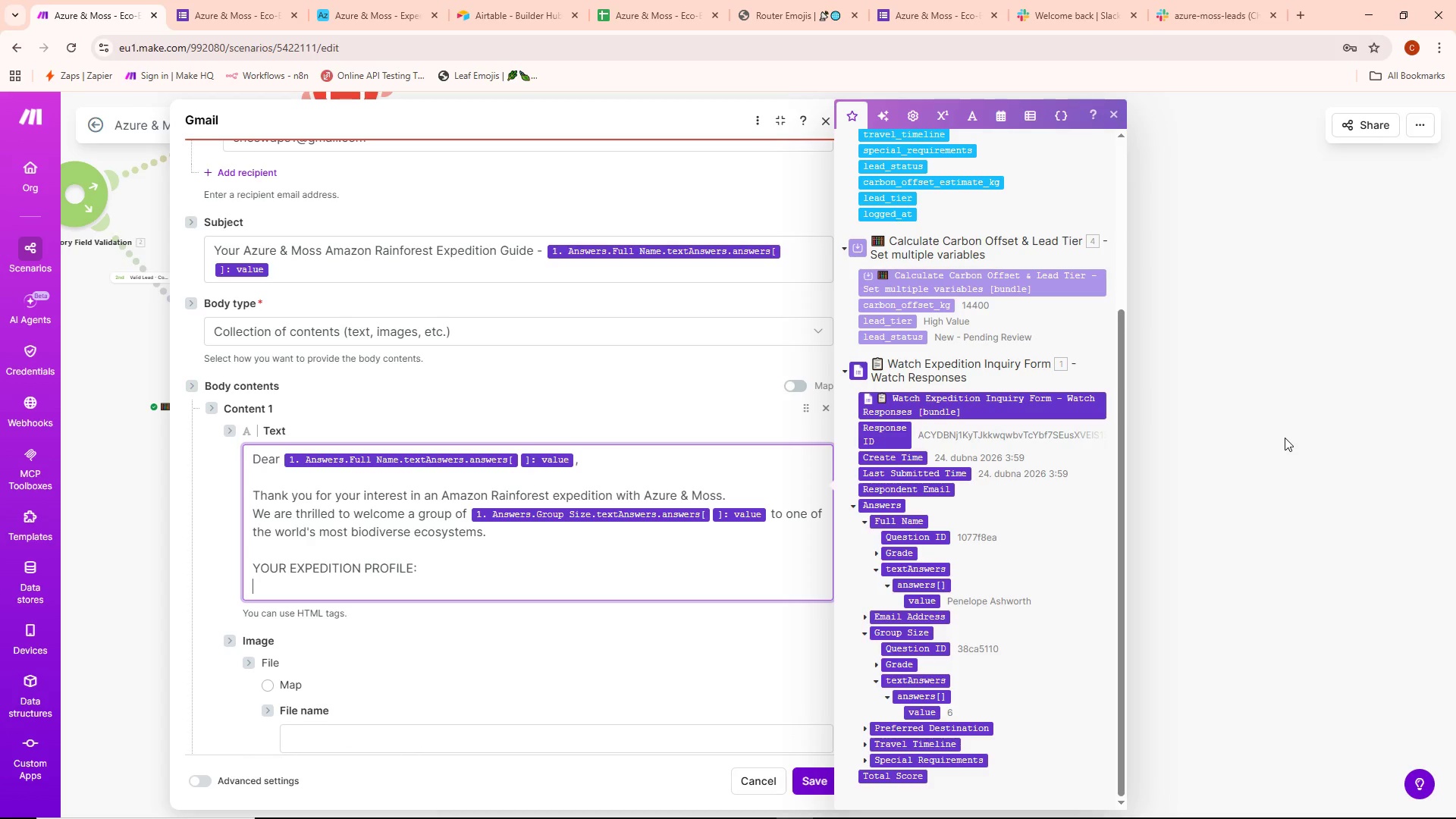 
key(CapsLock)
 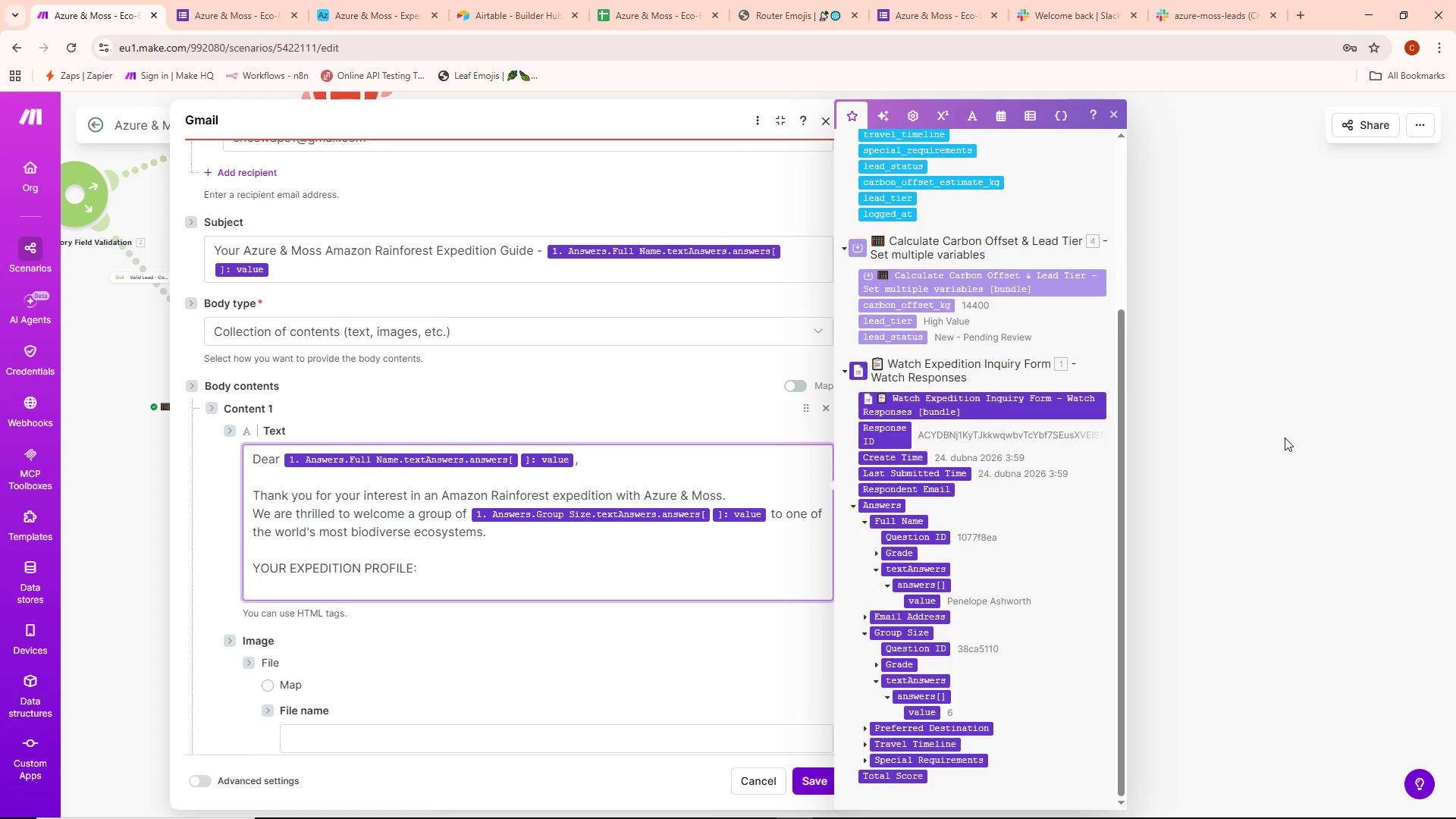 
hold_key(key=ShiftRight, duration=0.88)
 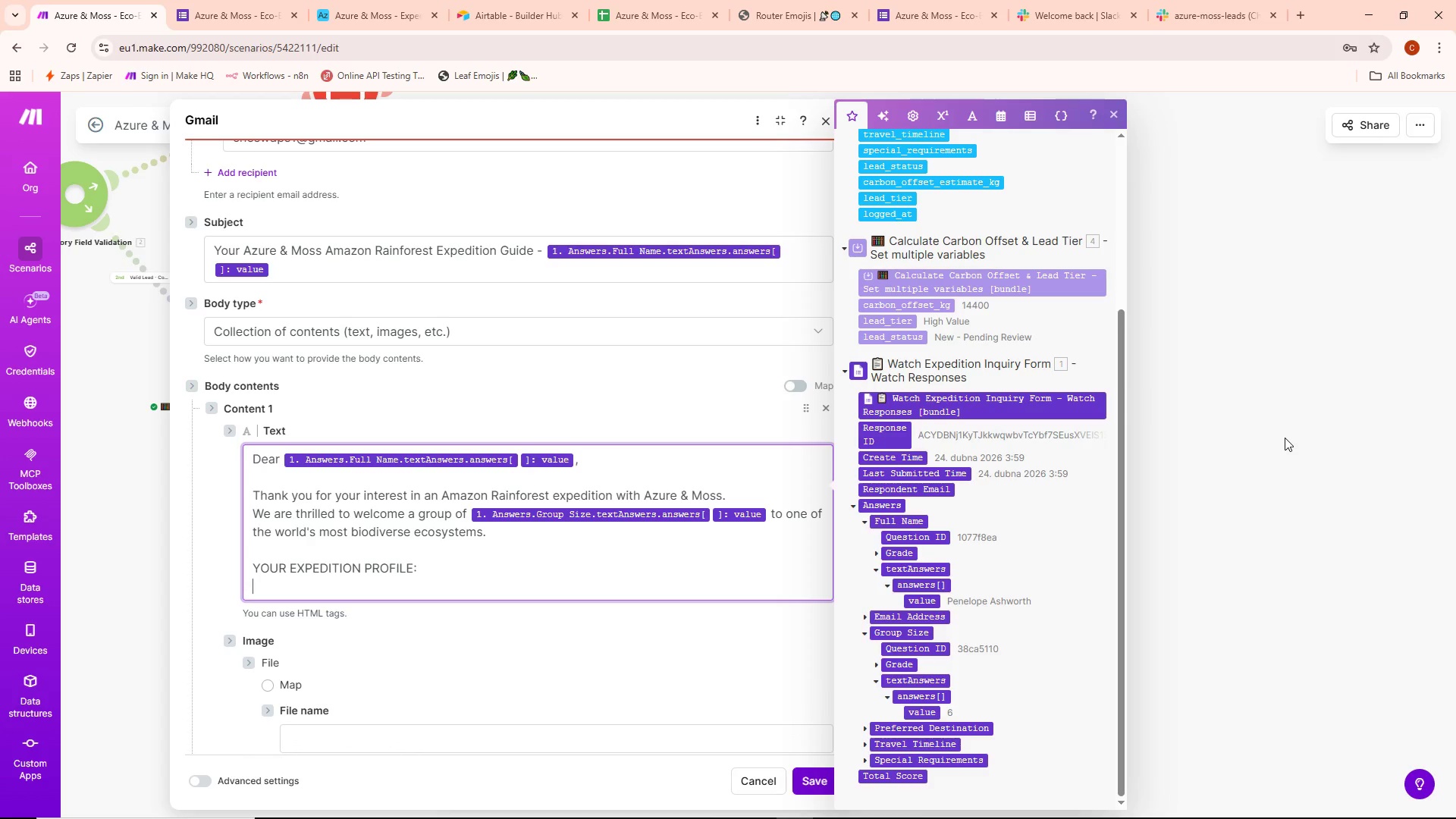 
type(Destination: )
 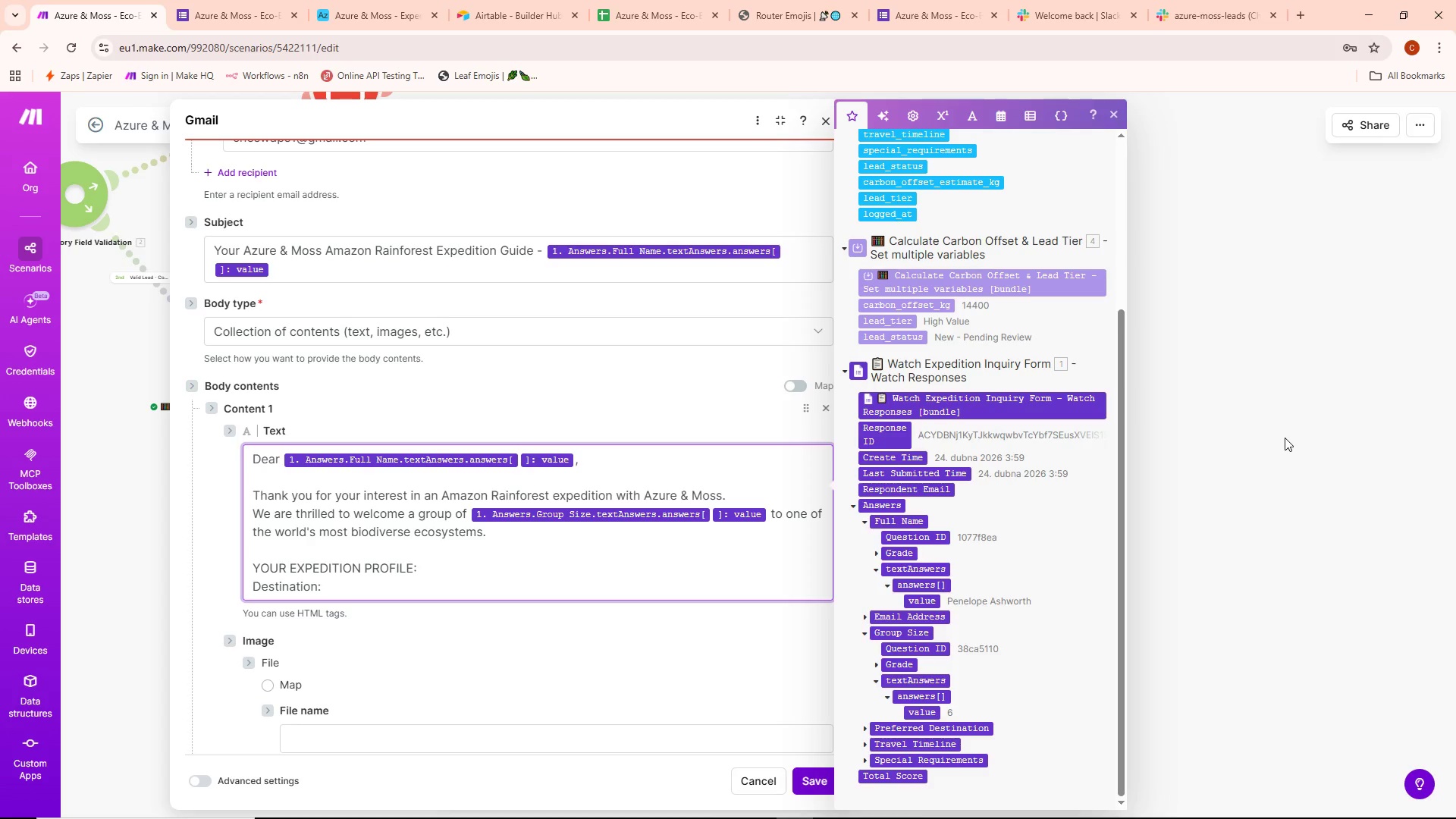 
key(Enter)
 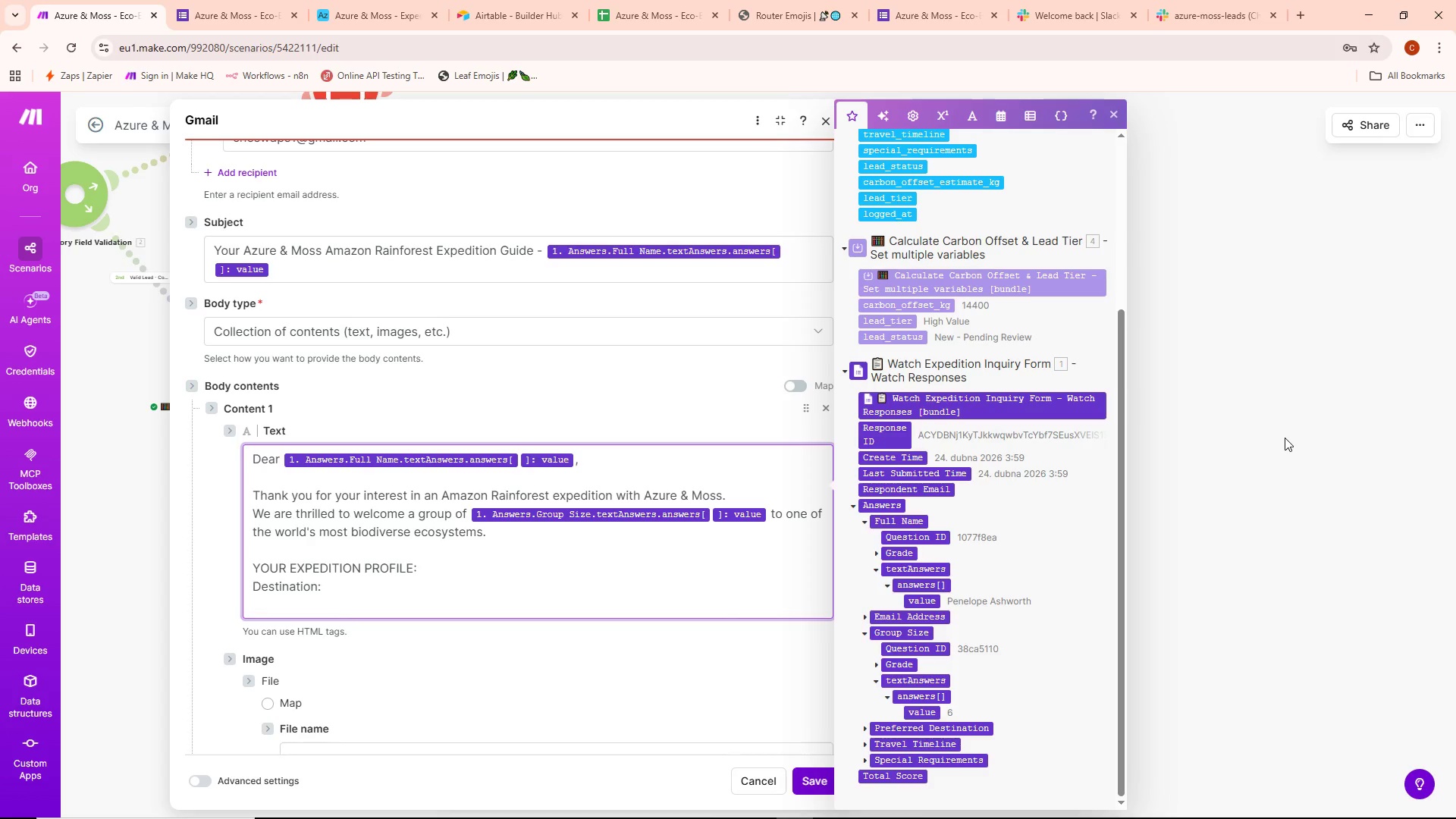 
type(Group)
 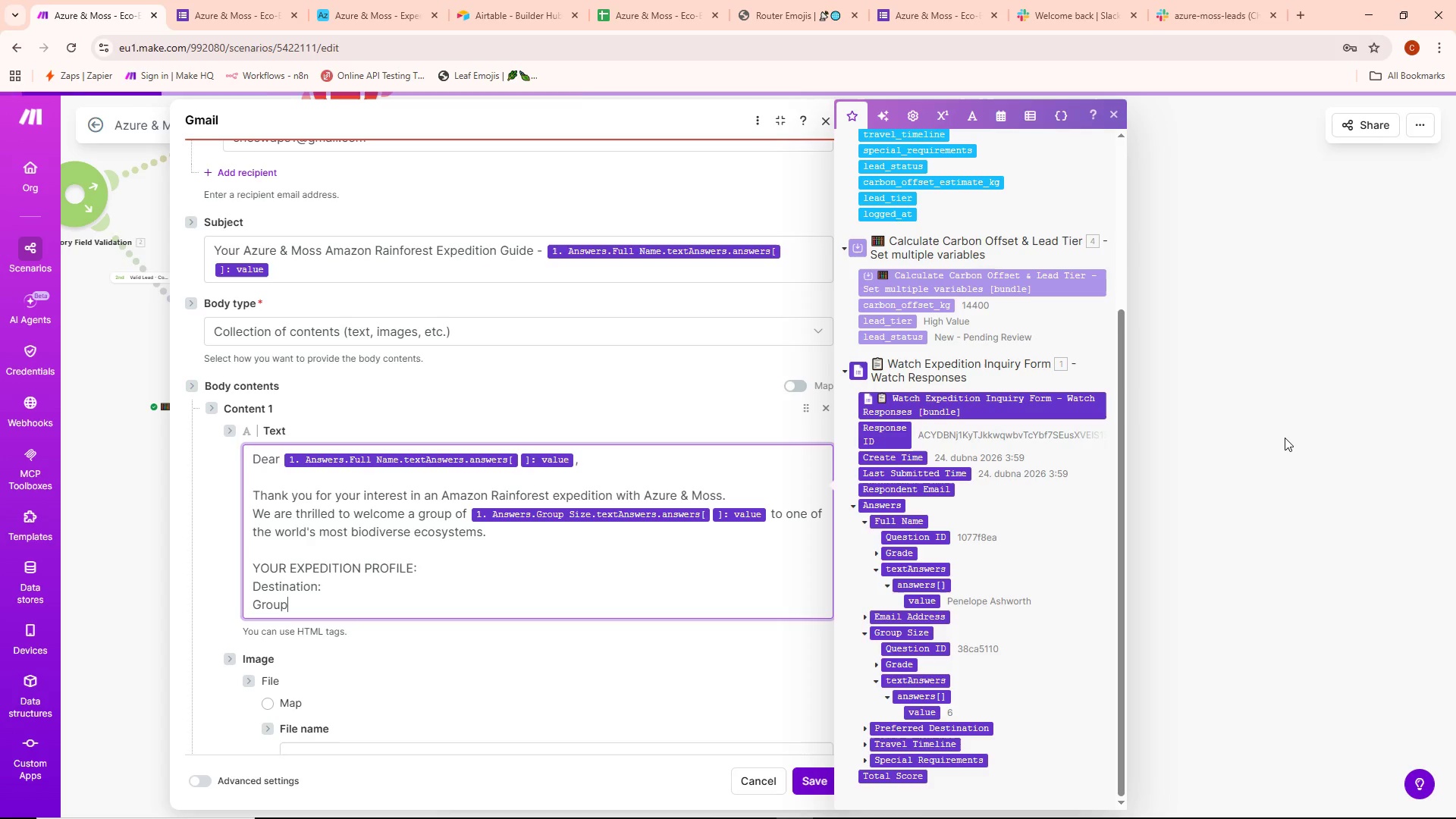 
type( Size:)
 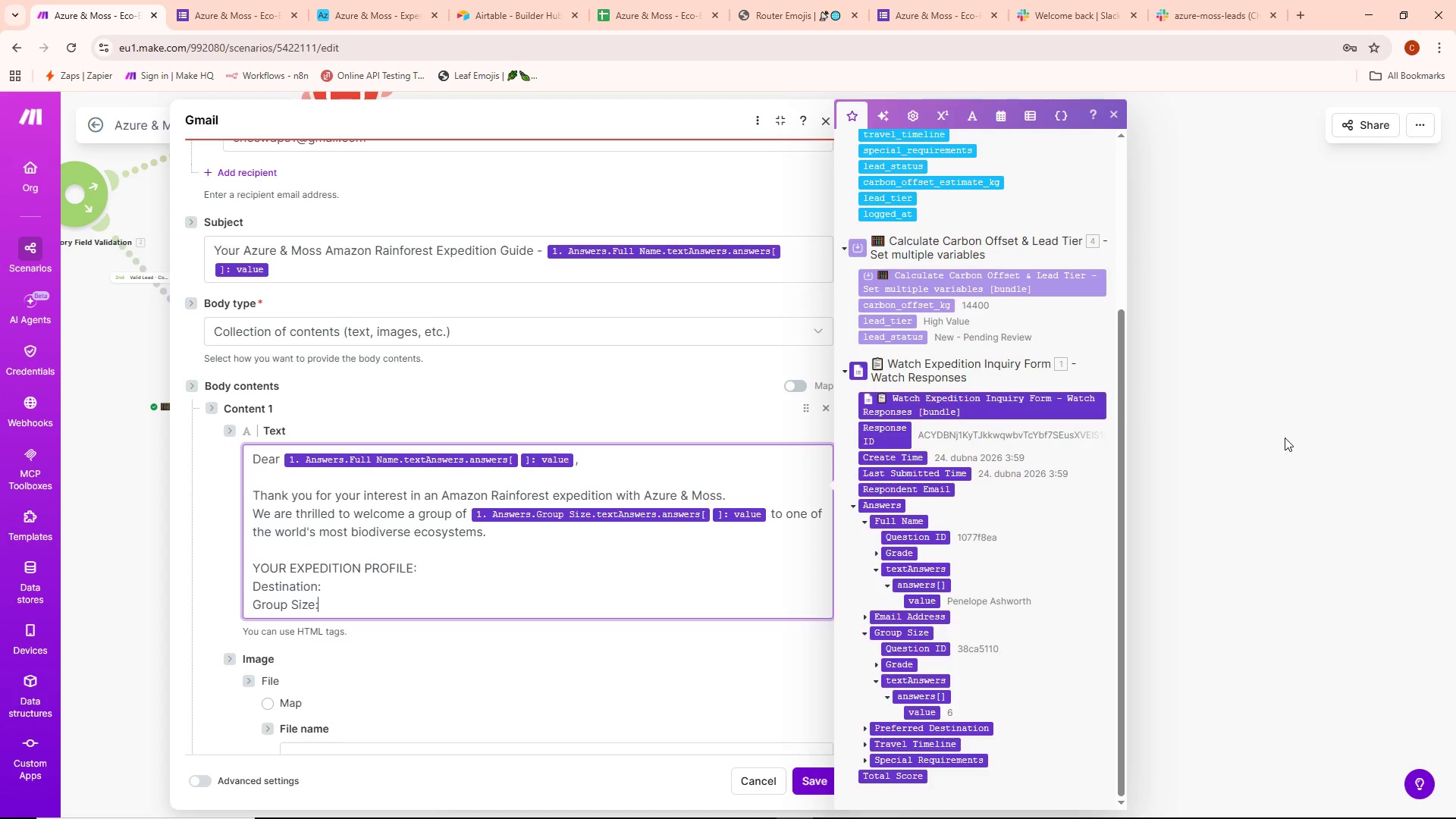 
key(Enter)
 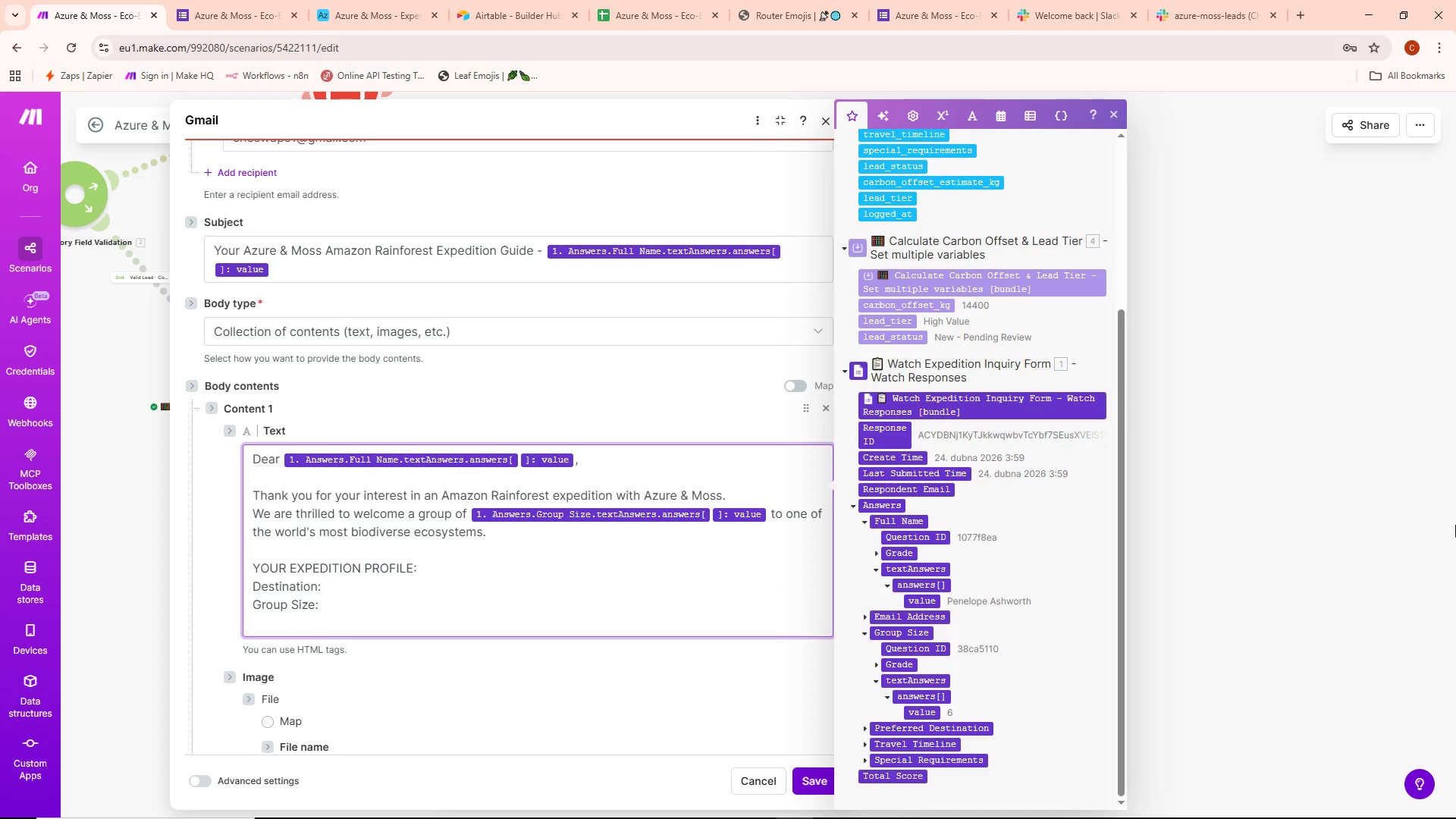 
type(Travel Timeline: )
 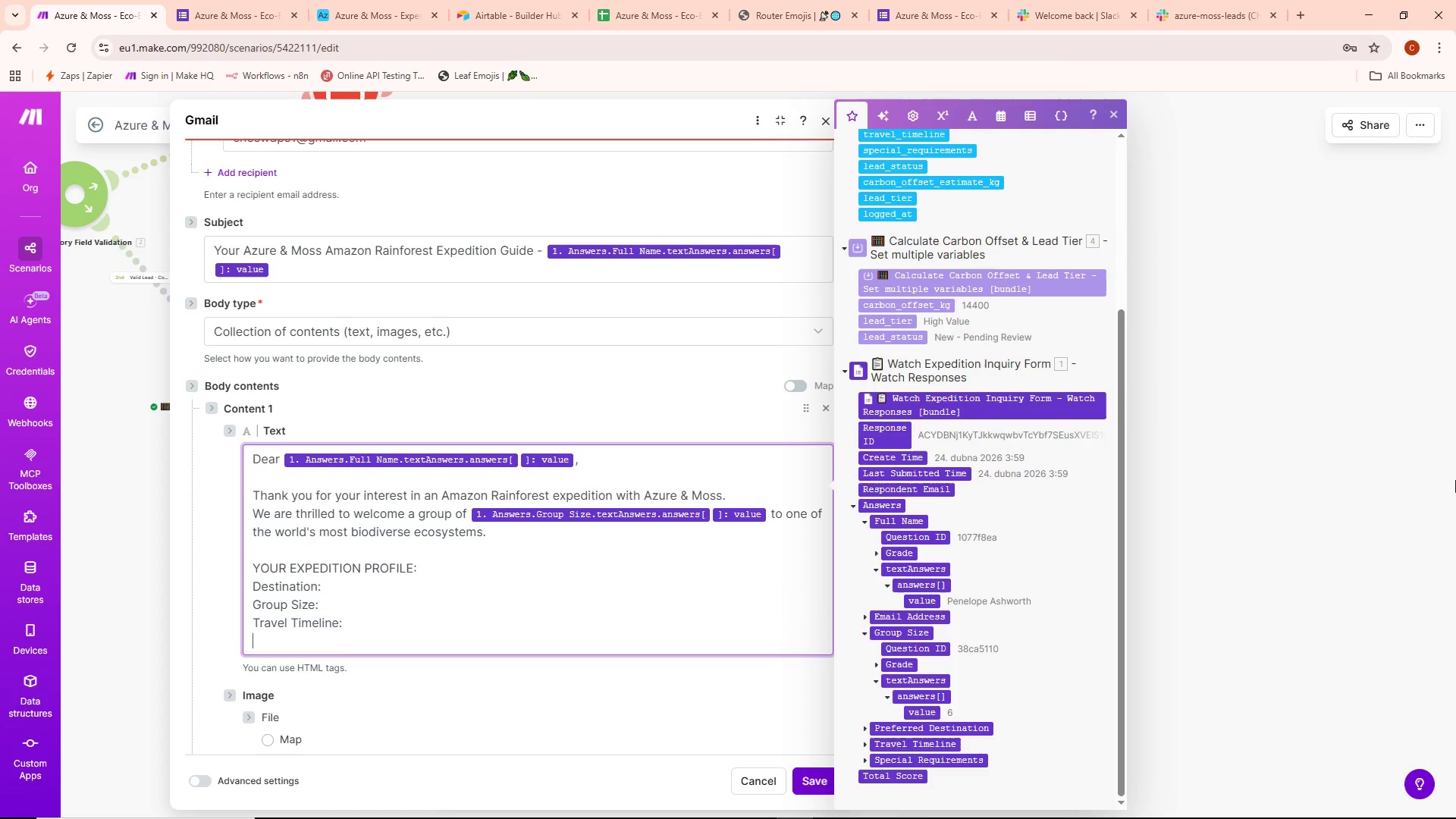 
 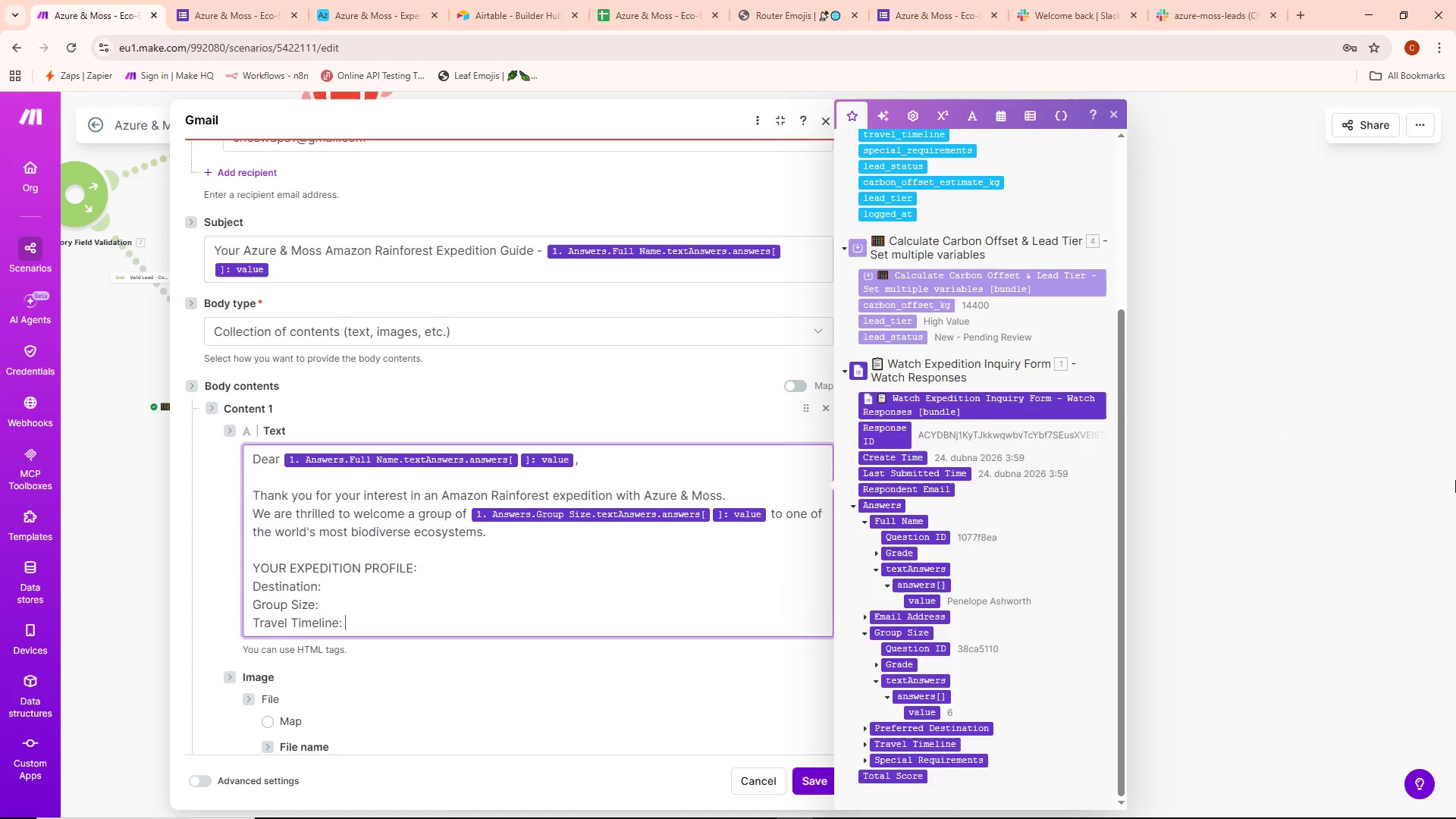 
key(Enter)
 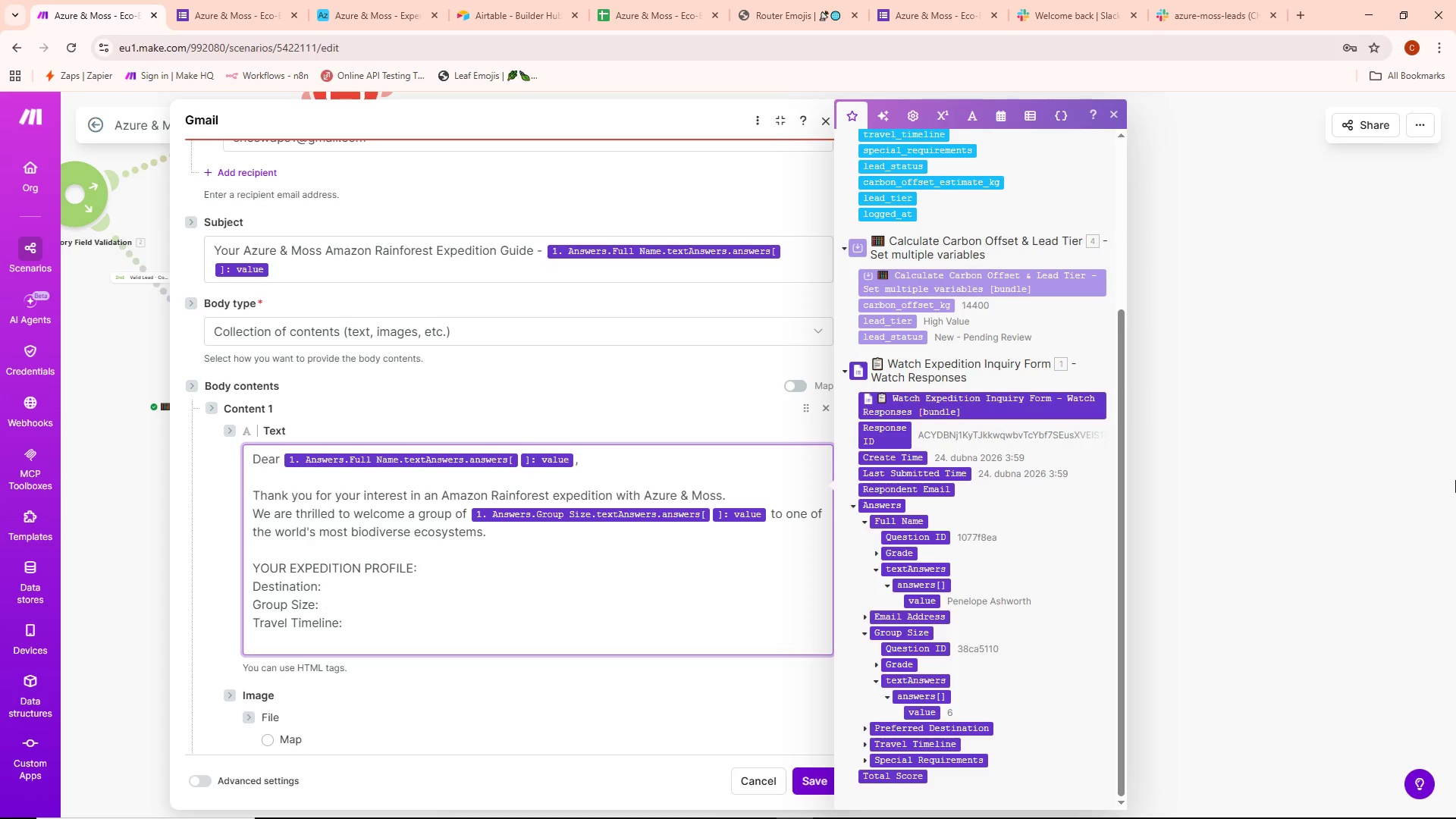 
wait(5.47)
 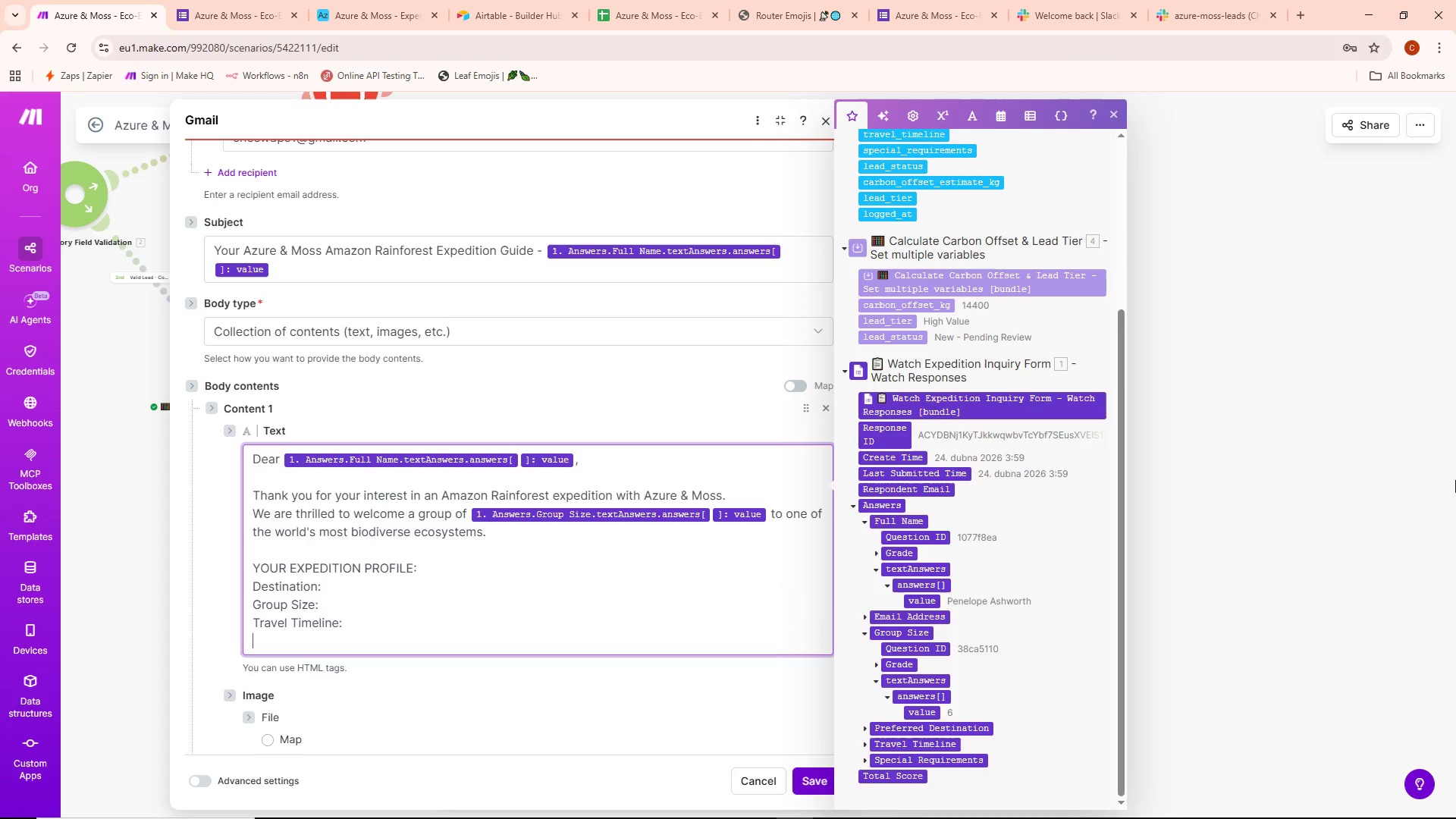 
type(Estimated Carbon Offset: )
 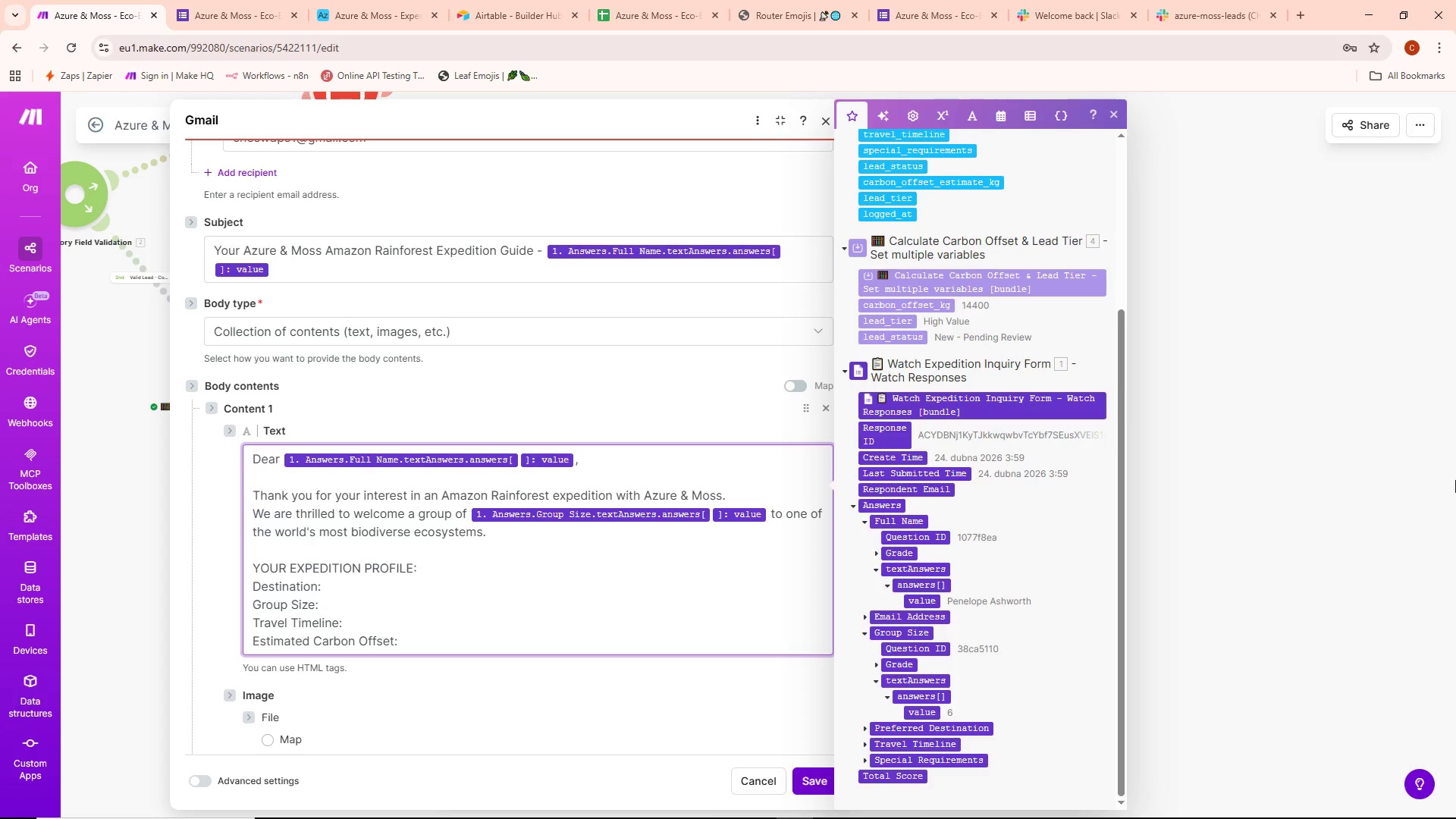 
wait(7.24)
 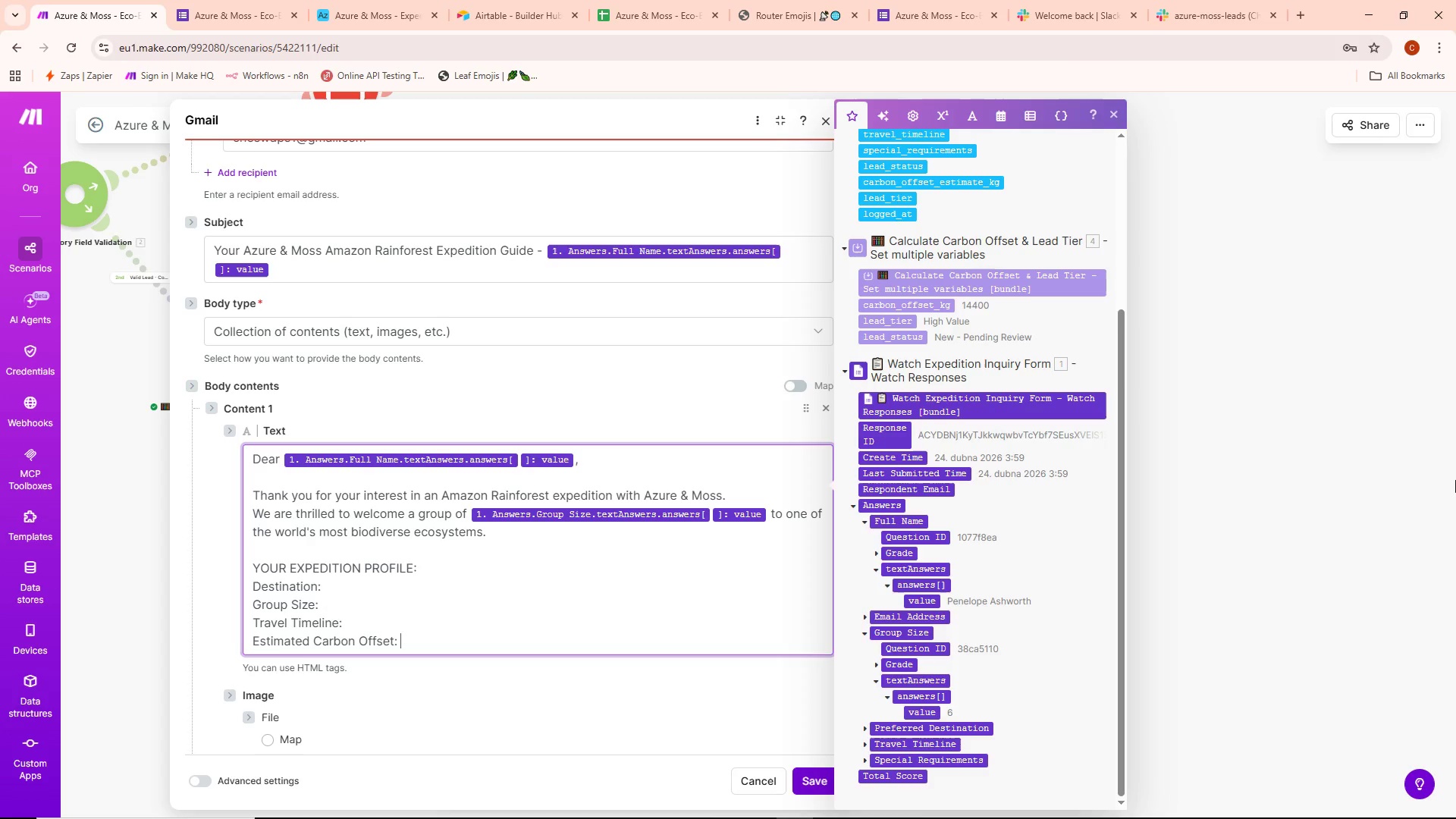 
left_click_drag(start_coordinate=[378, 589], to_coordinate=[378, 593])
 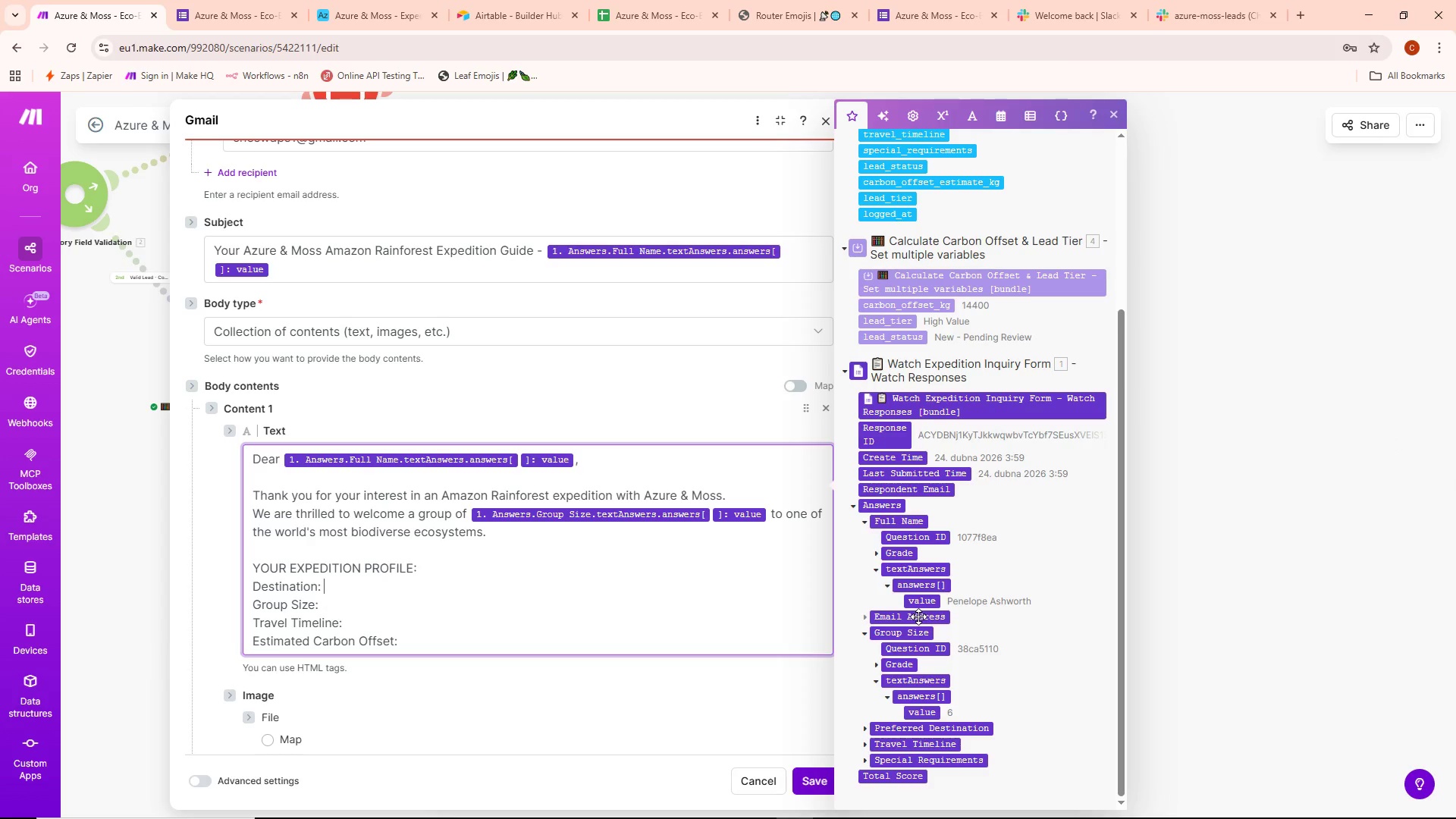 
scroll: coordinate [911, 549], scroll_direction: down, amount: 3.0
 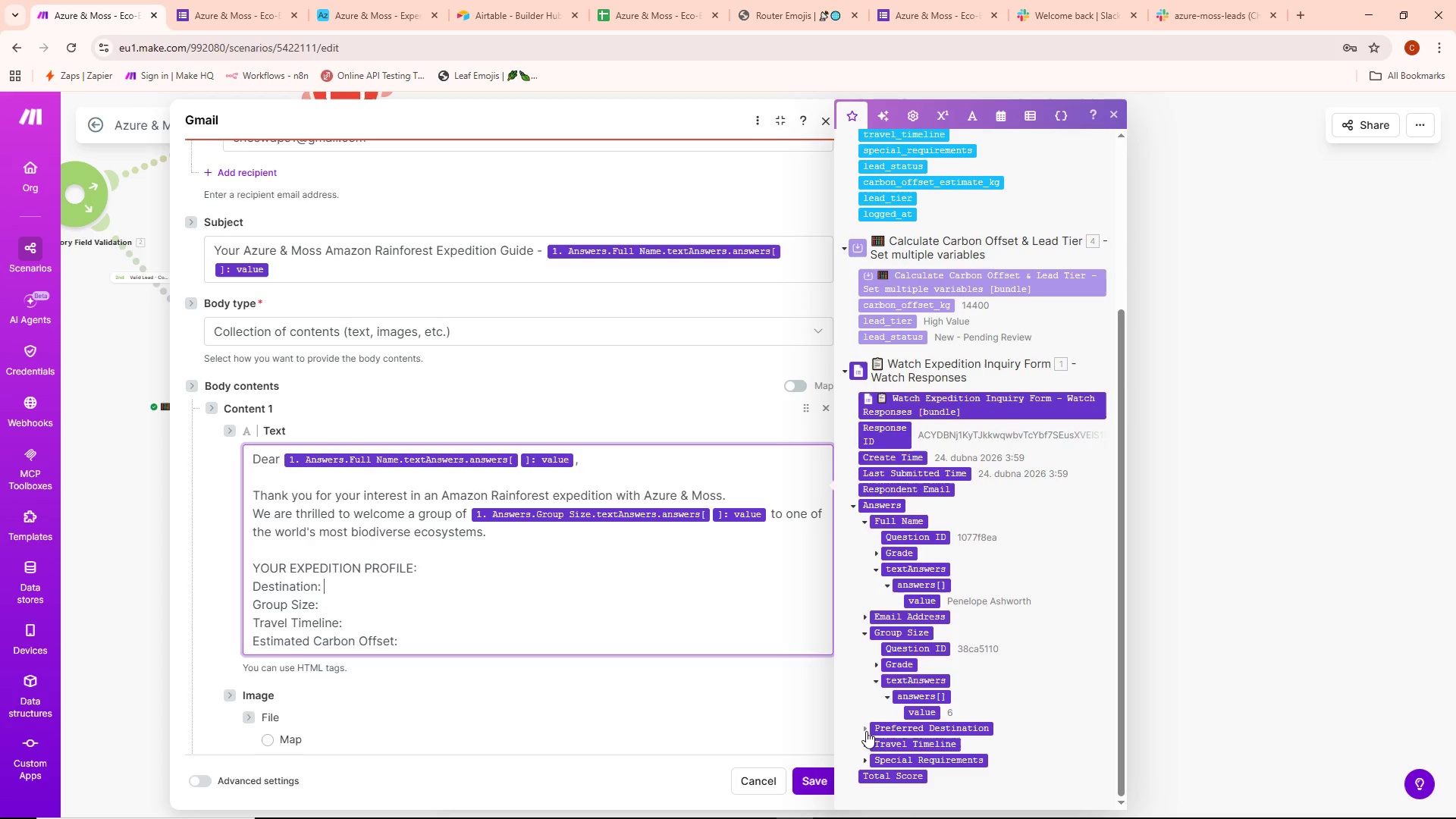 
left_click([866, 731])
 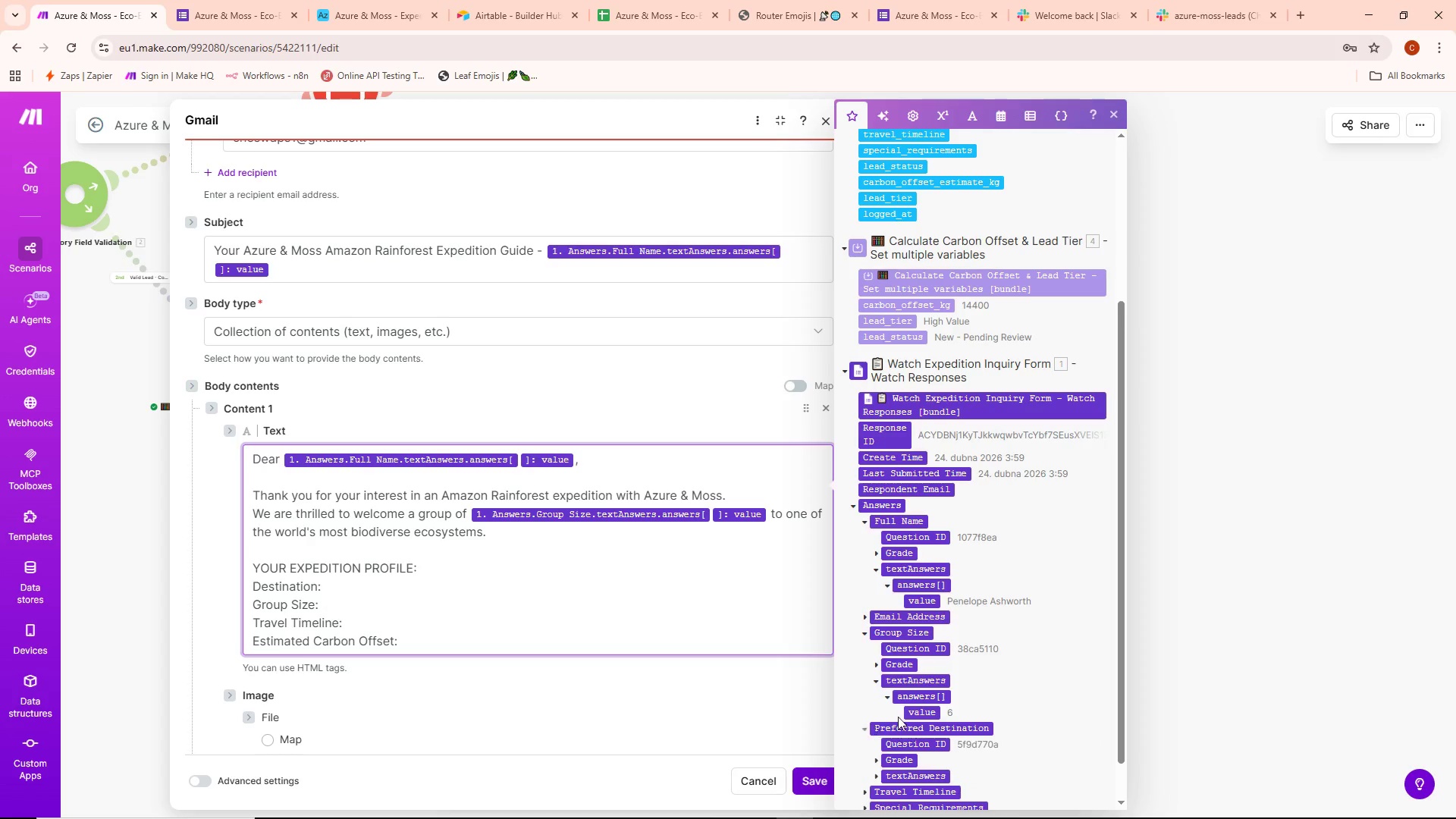 
scroll: coordinate [924, 675], scroll_direction: down, amount: 8.0
 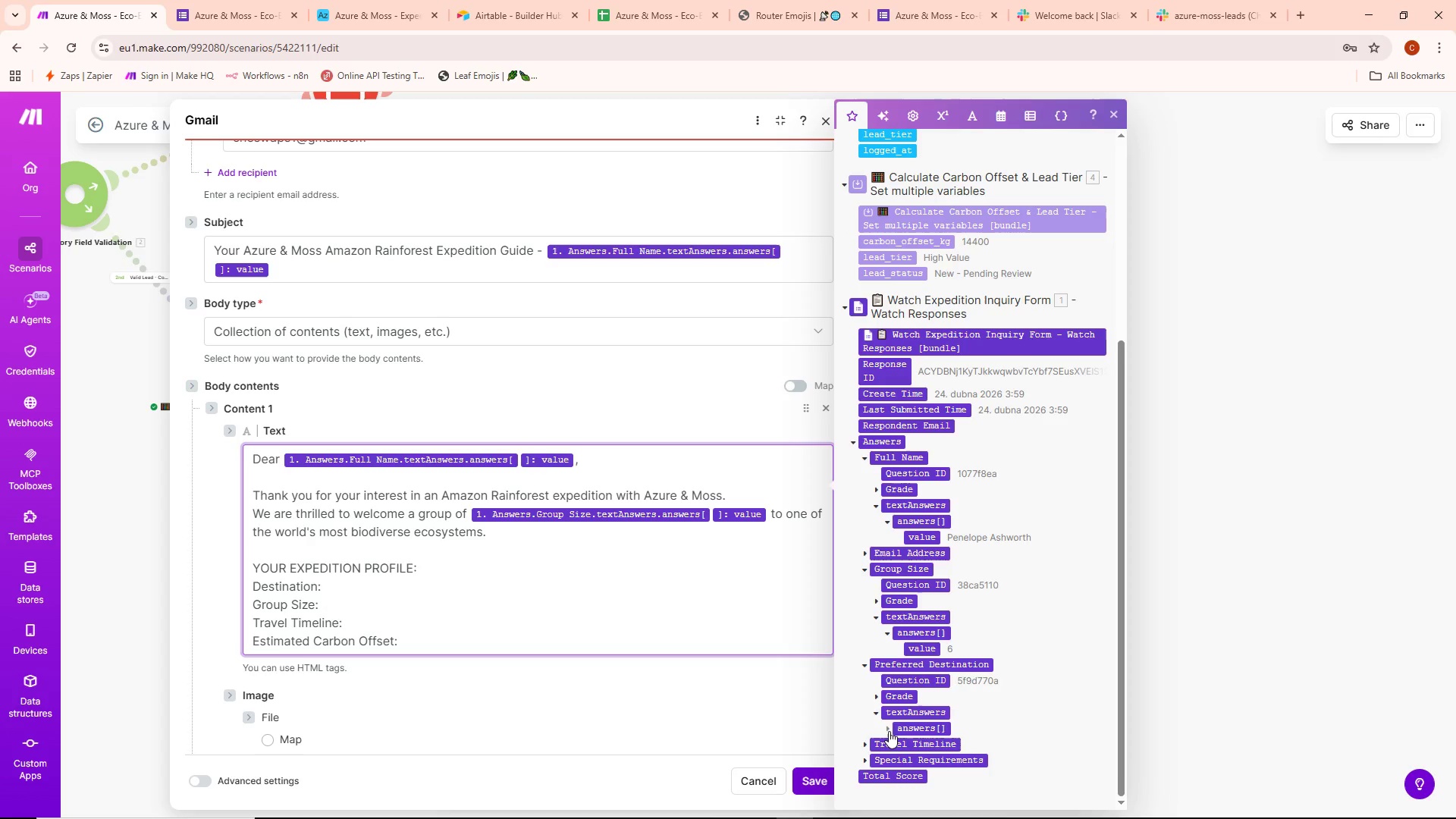 
left_click([886, 733])
 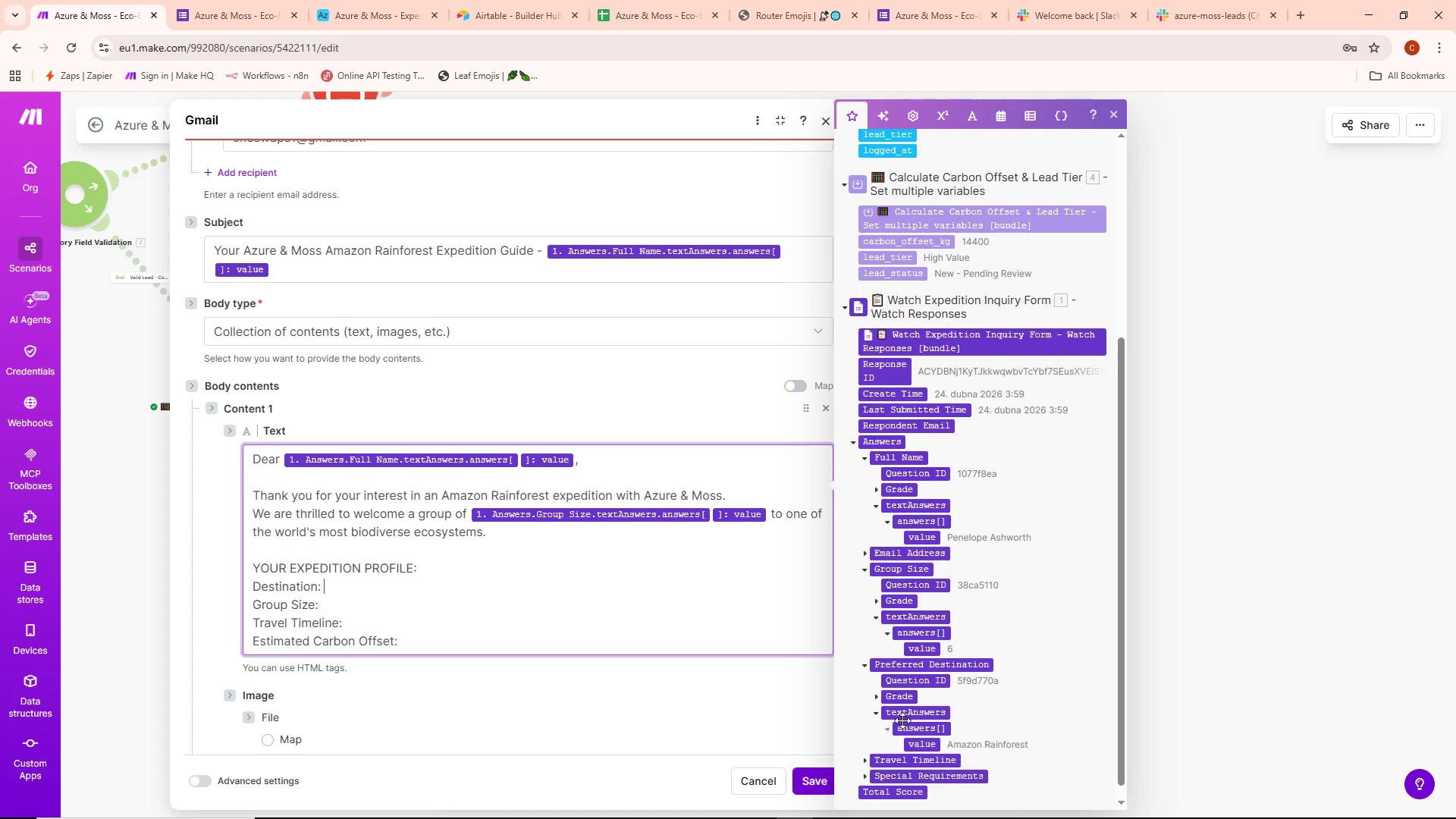 
scroll: coordinate [937, 686], scroll_direction: down, amount: 6.0
 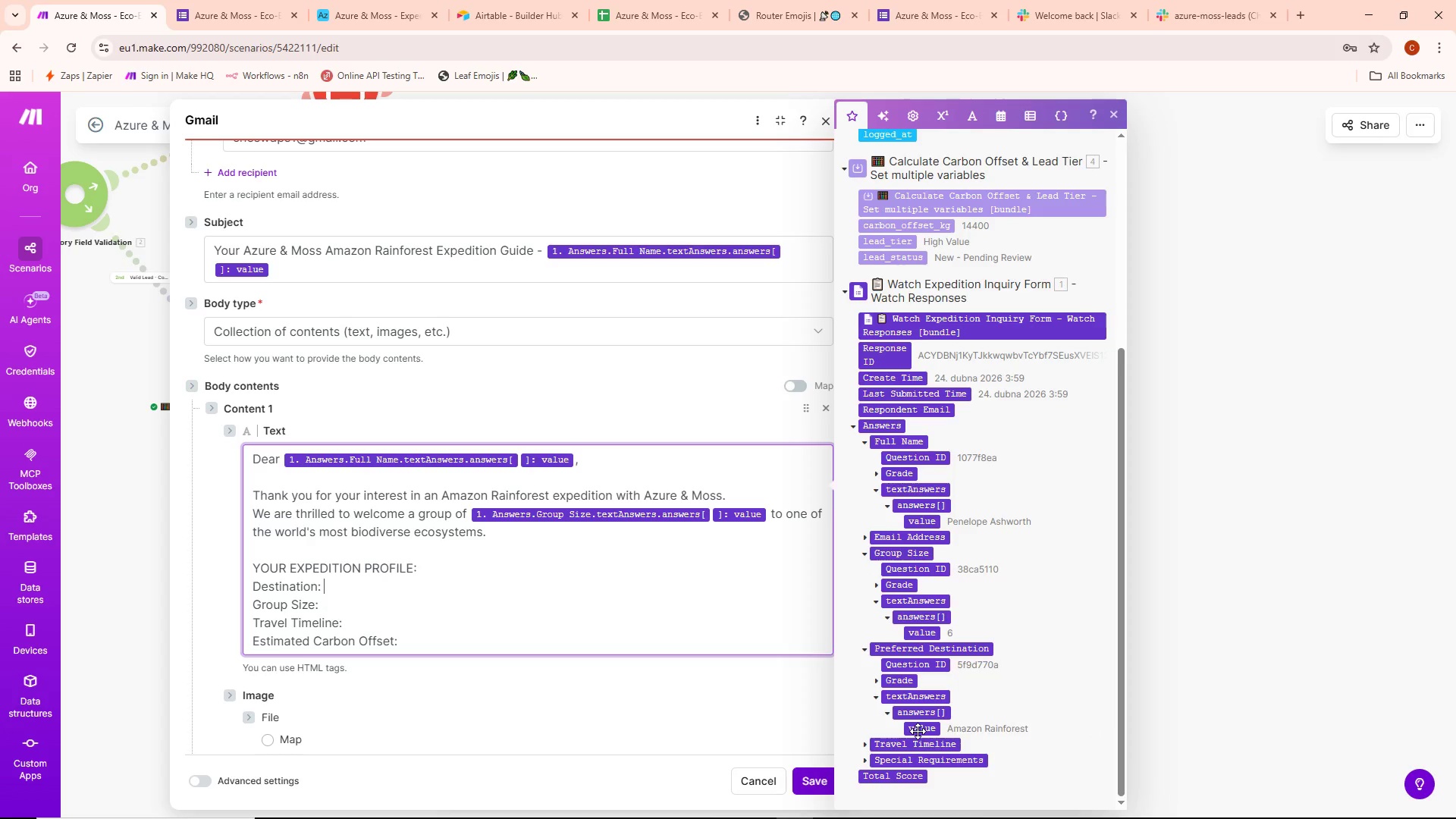 
left_click([917, 732])
 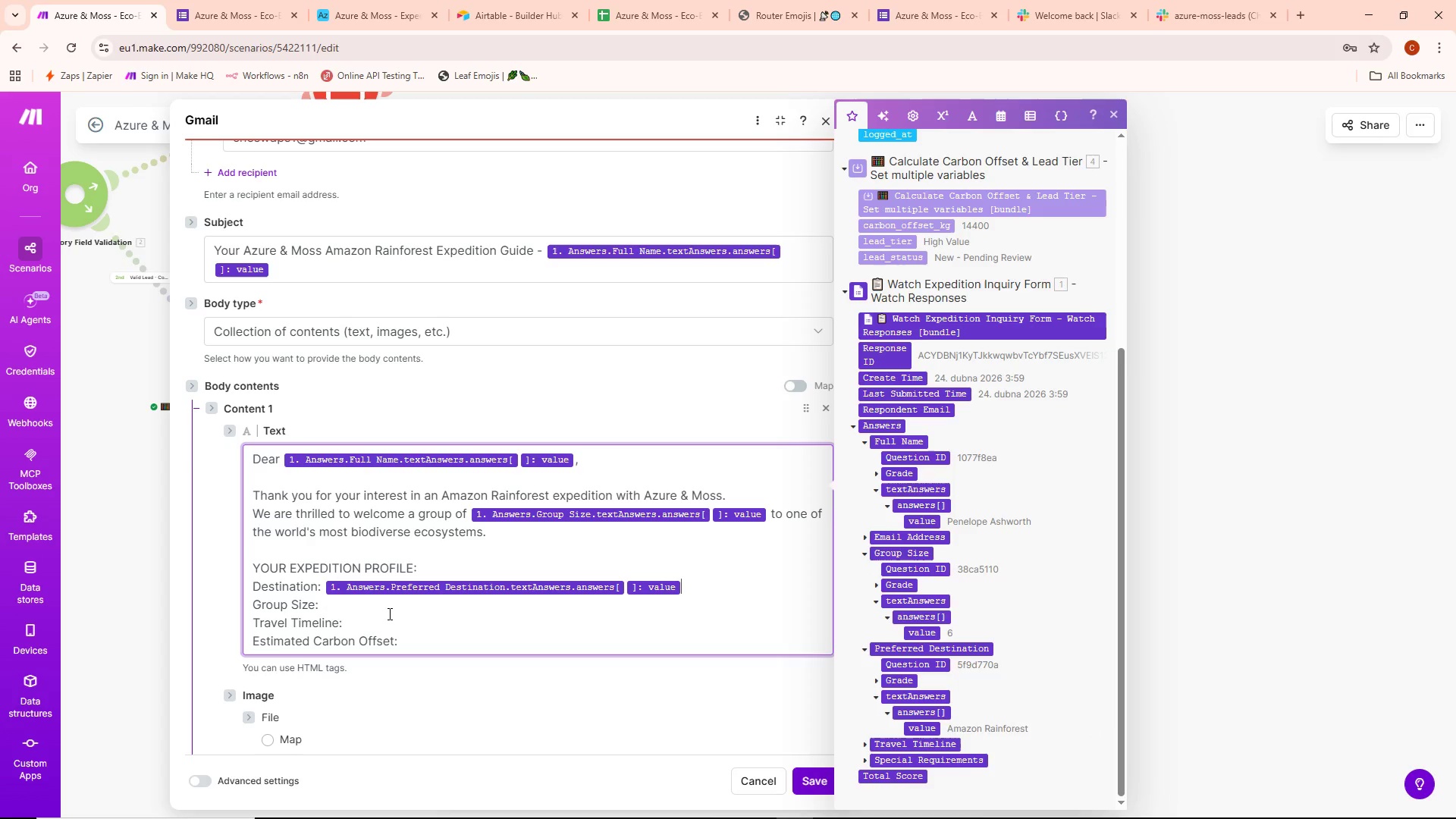 
double_click([357, 598])
 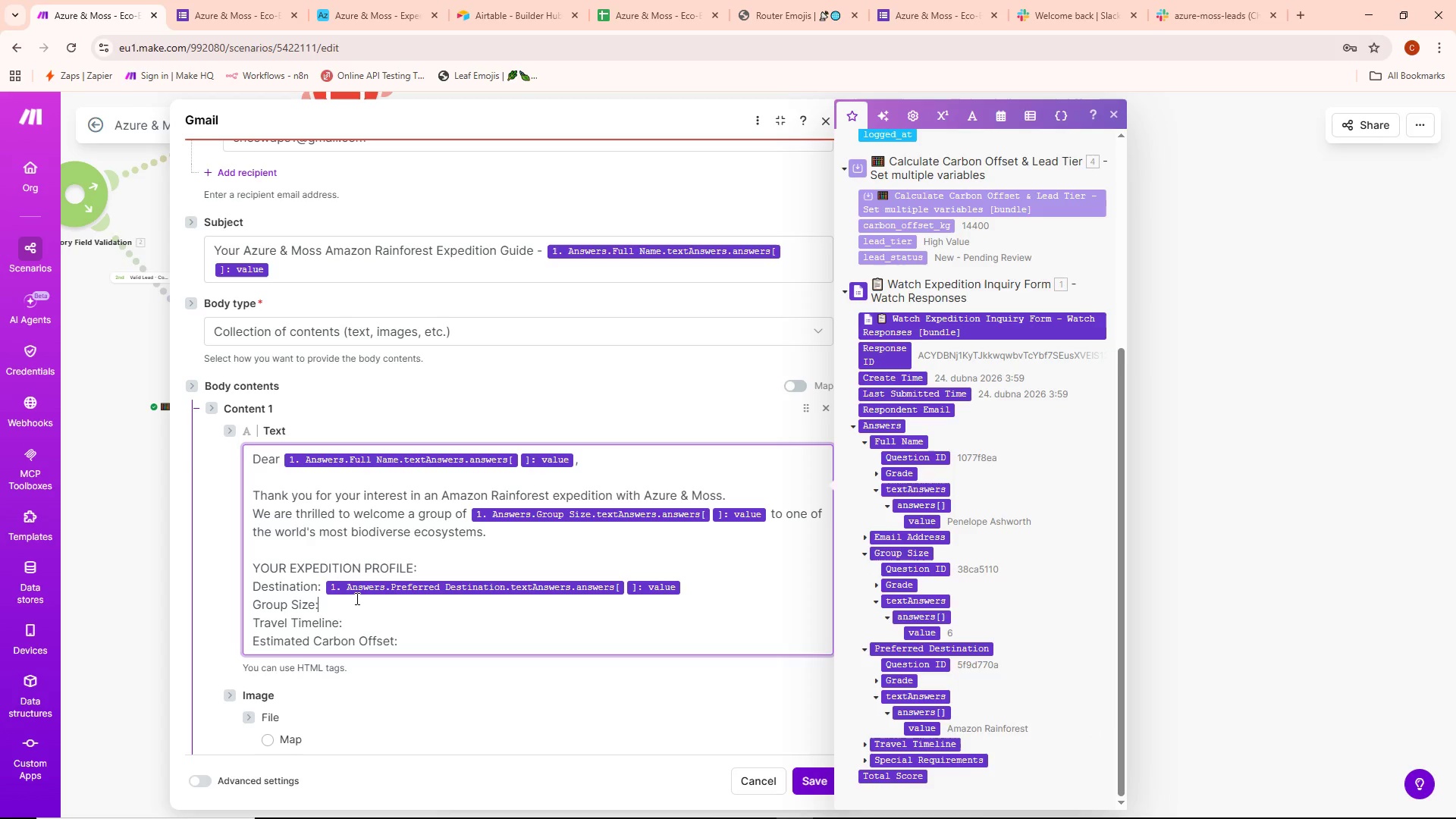 
key(Space)
 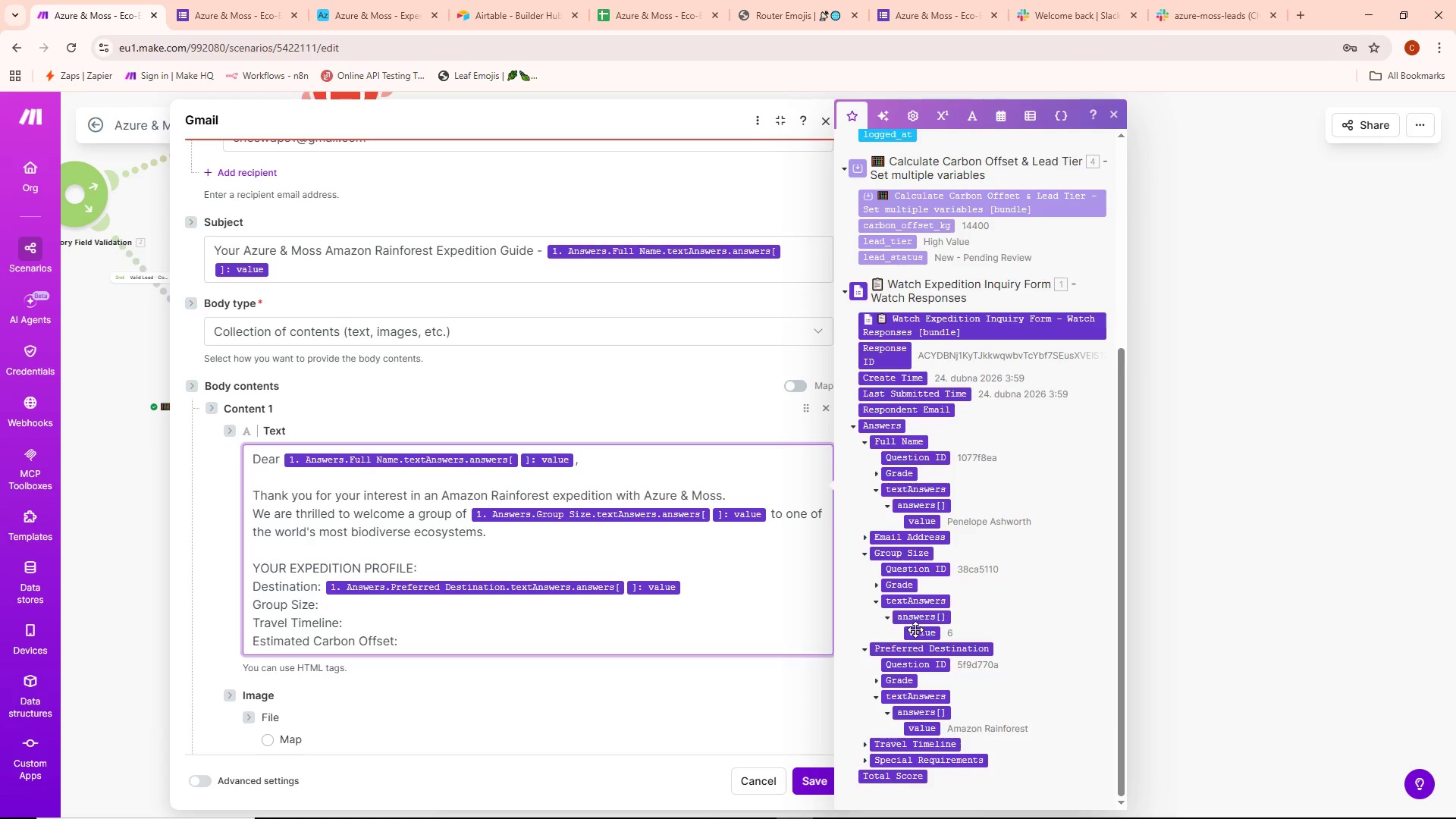 
left_click([921, 633])
 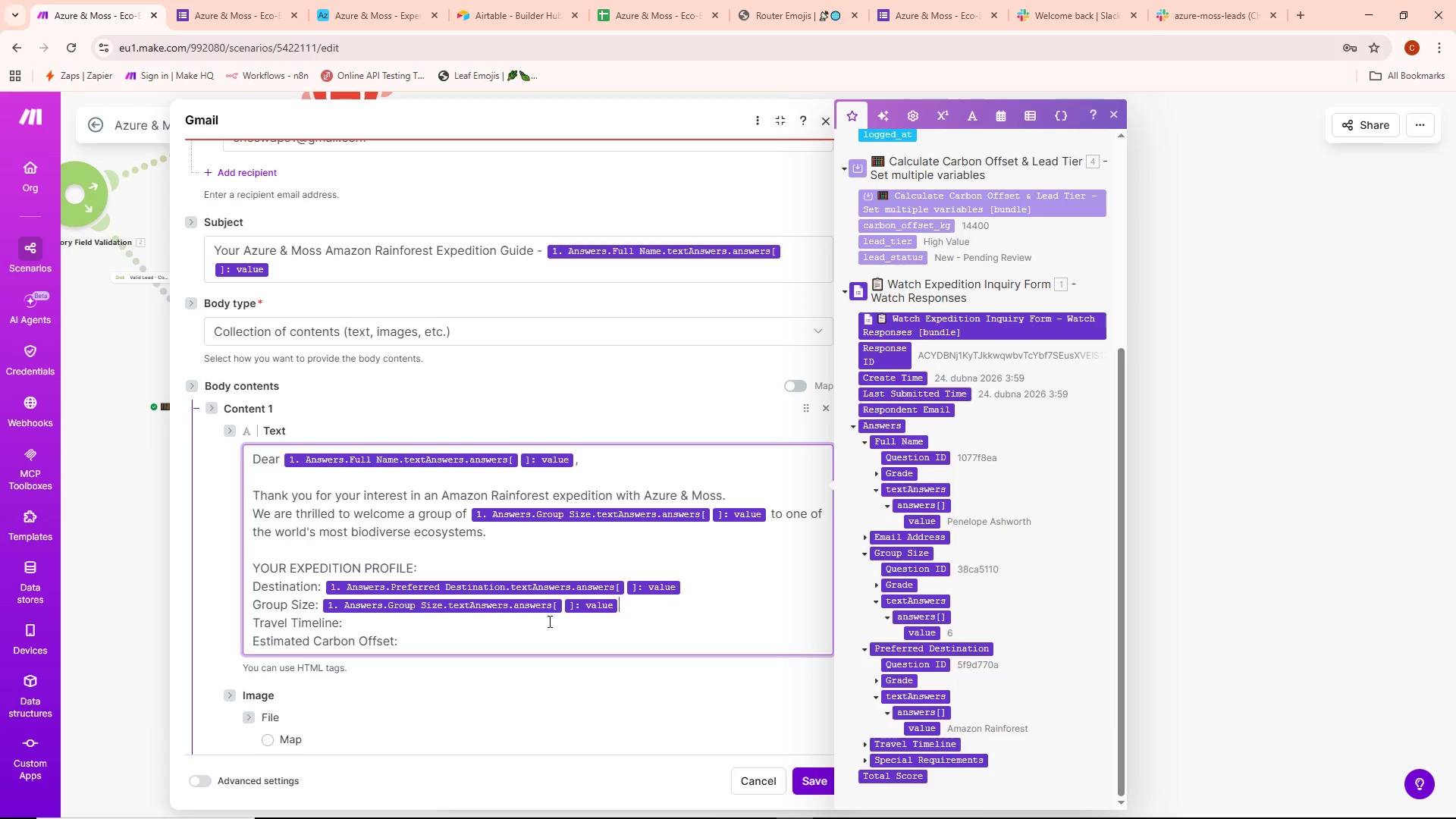 
left_click([402, 622])
 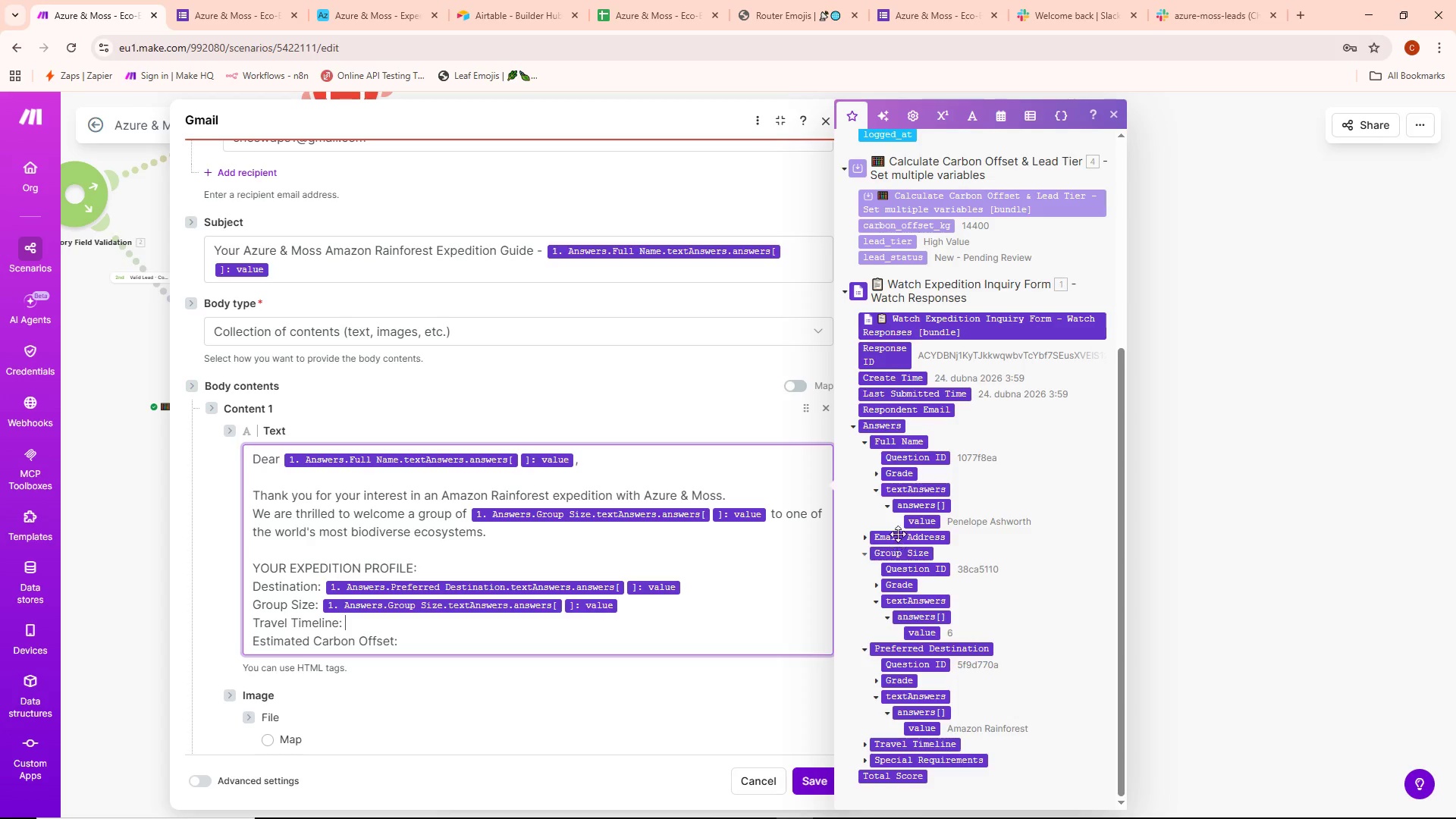 
left_click([864, 743])
 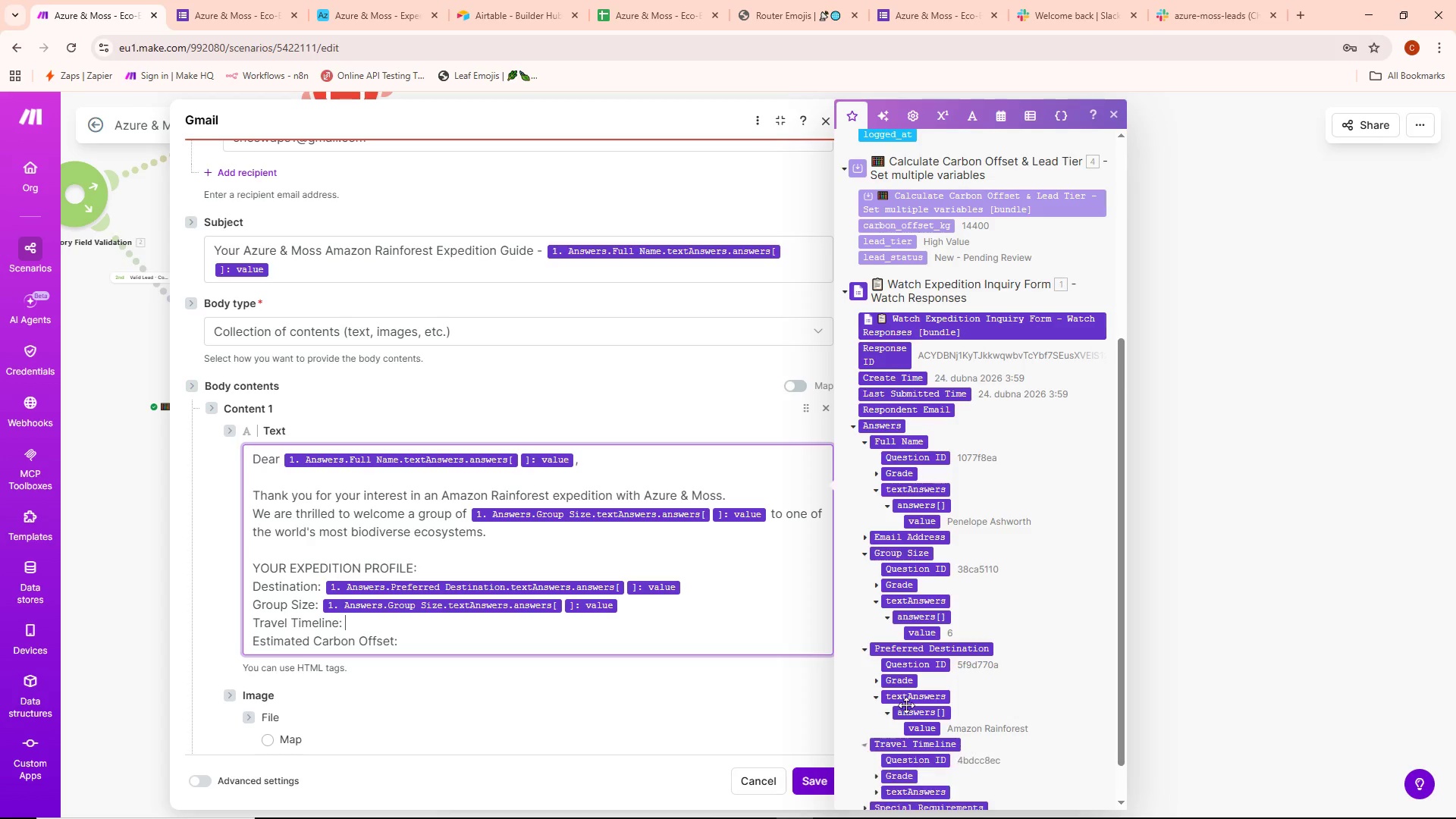 
scroll: coordinate [921, 688], scroll_direction: down, amount: 4.0
 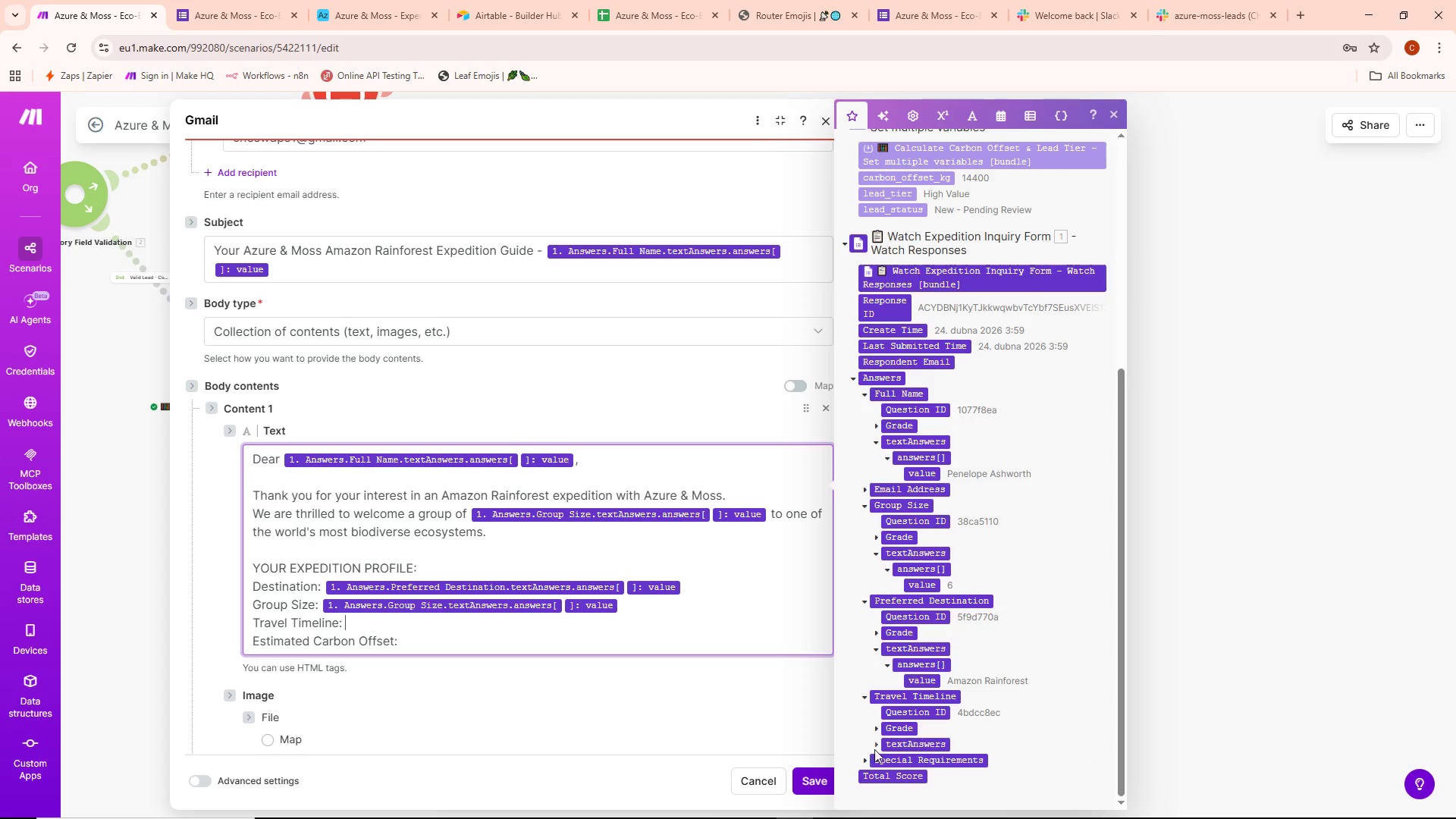 
left_click([876, 748])
 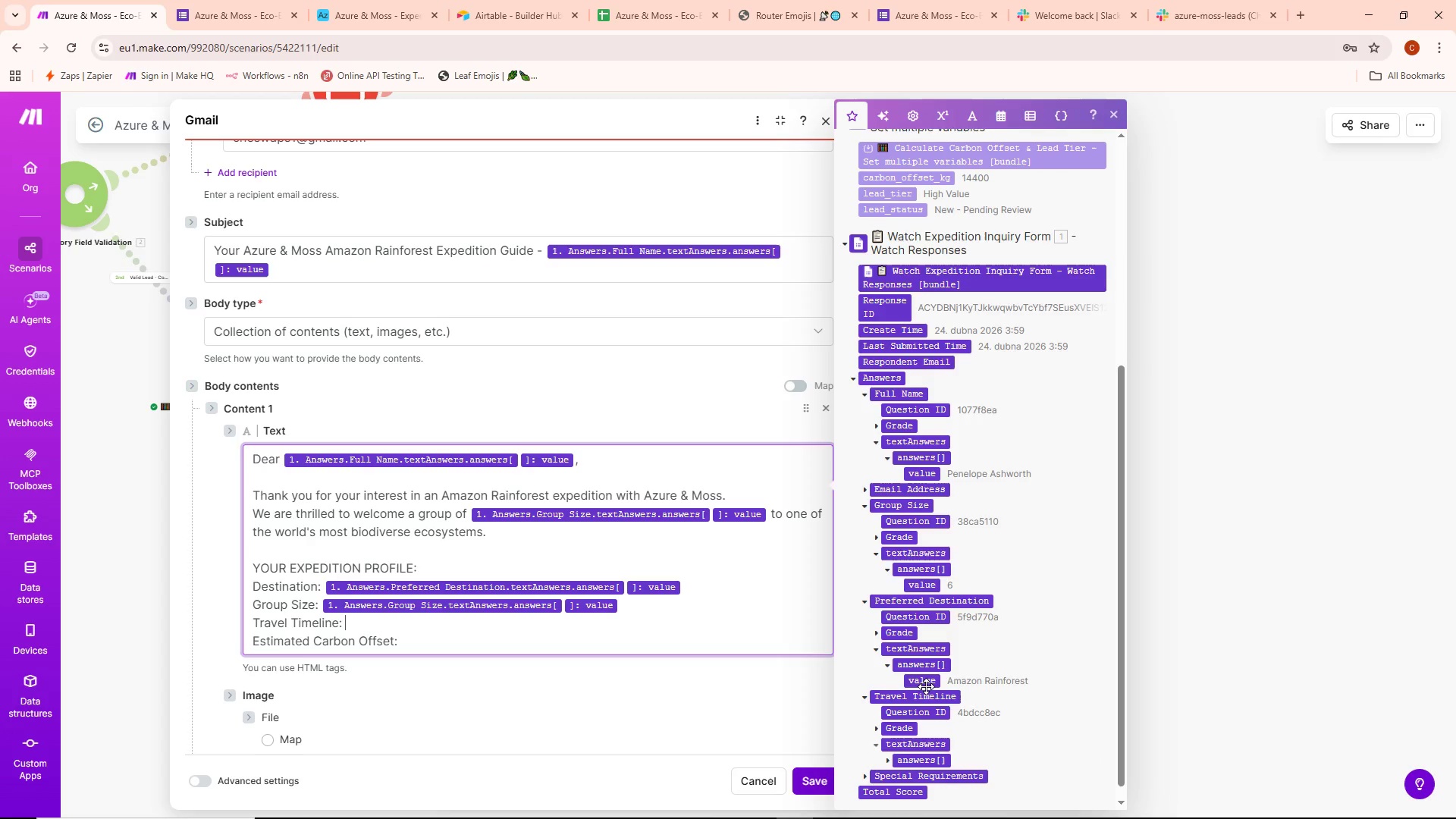 
scroll: coordinate [962, 645], scroll_direction: down, amount: 8.0
 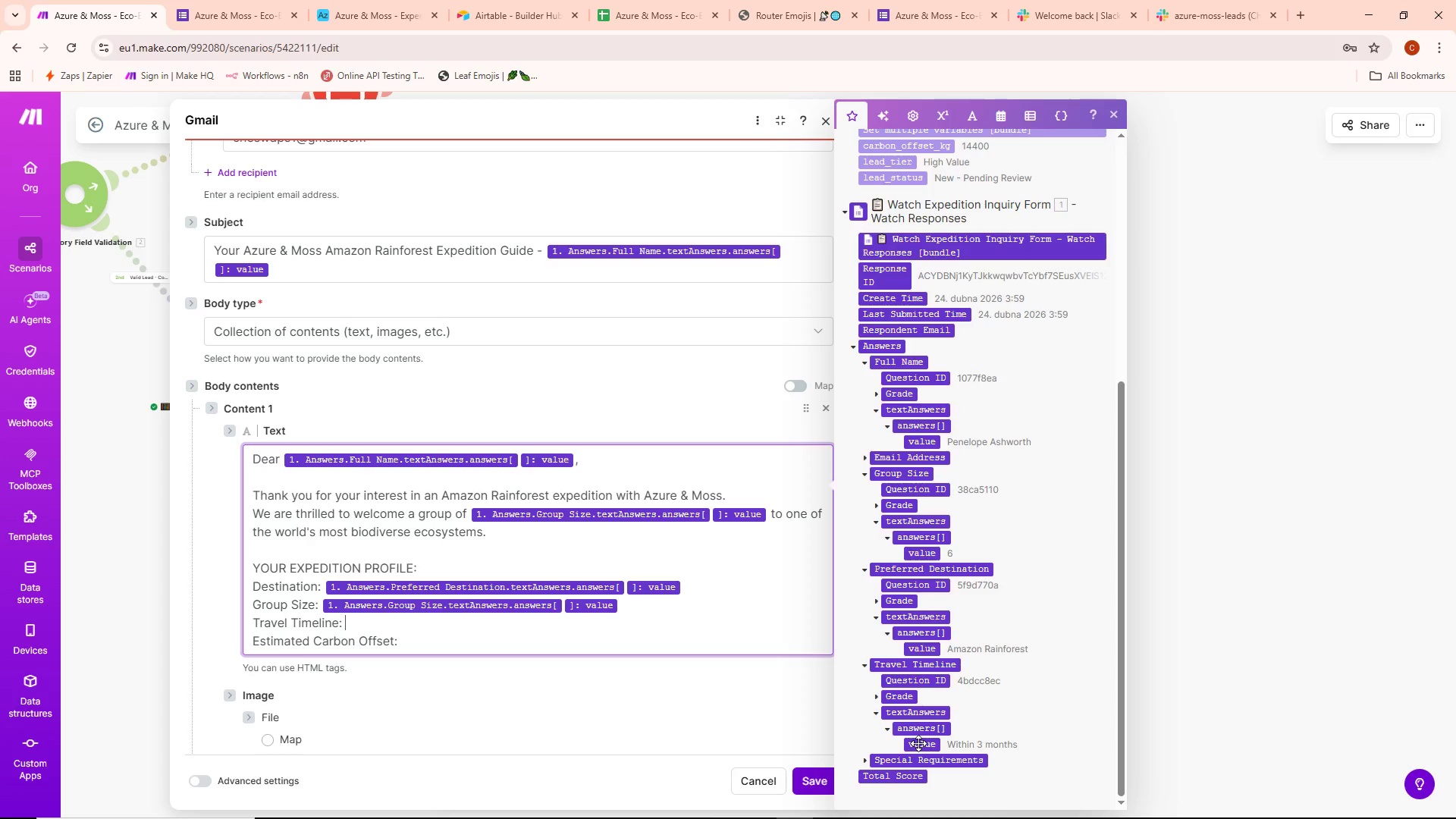 
left_click([918, 742])
 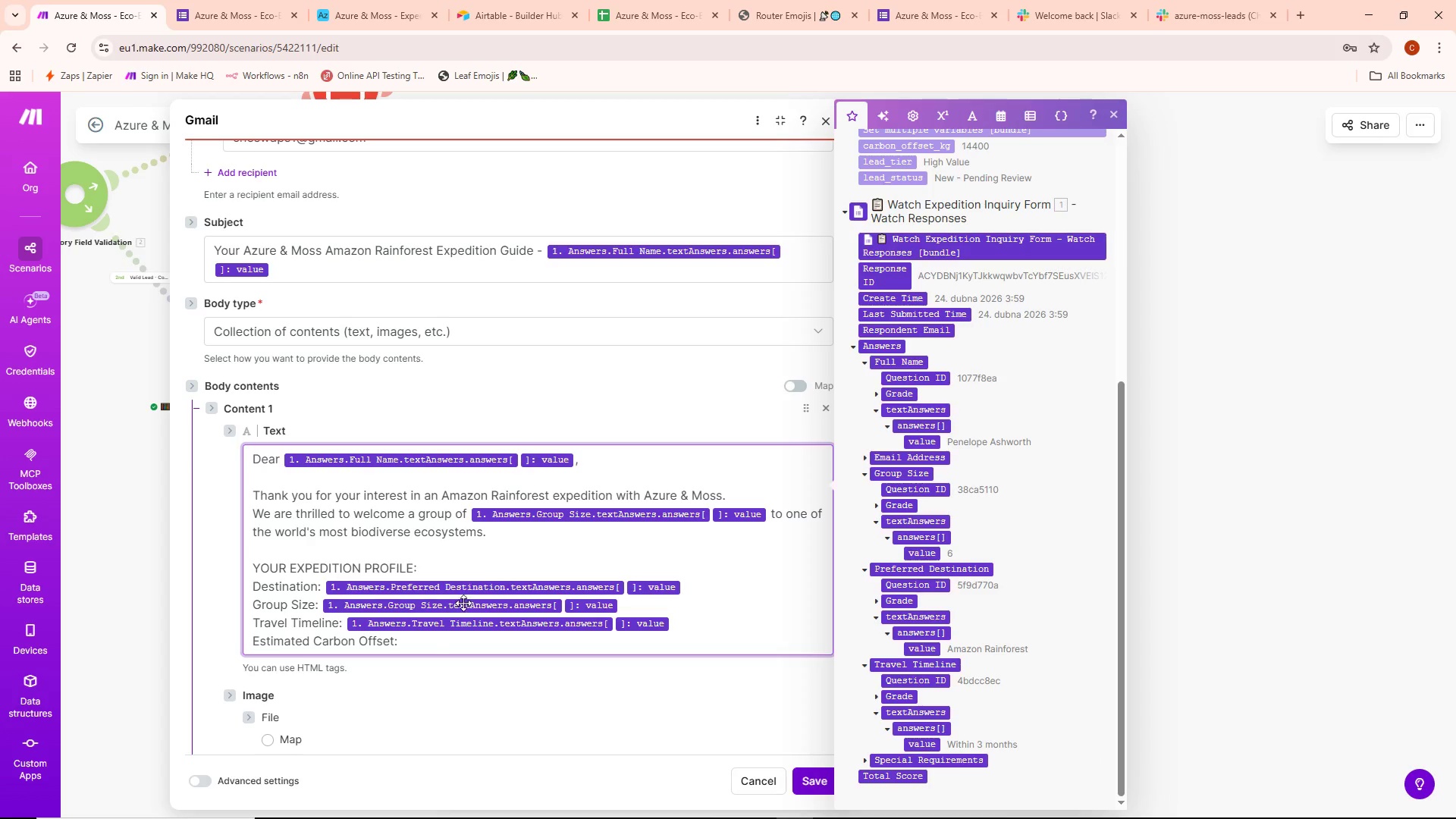 
left_click([429, 645])
 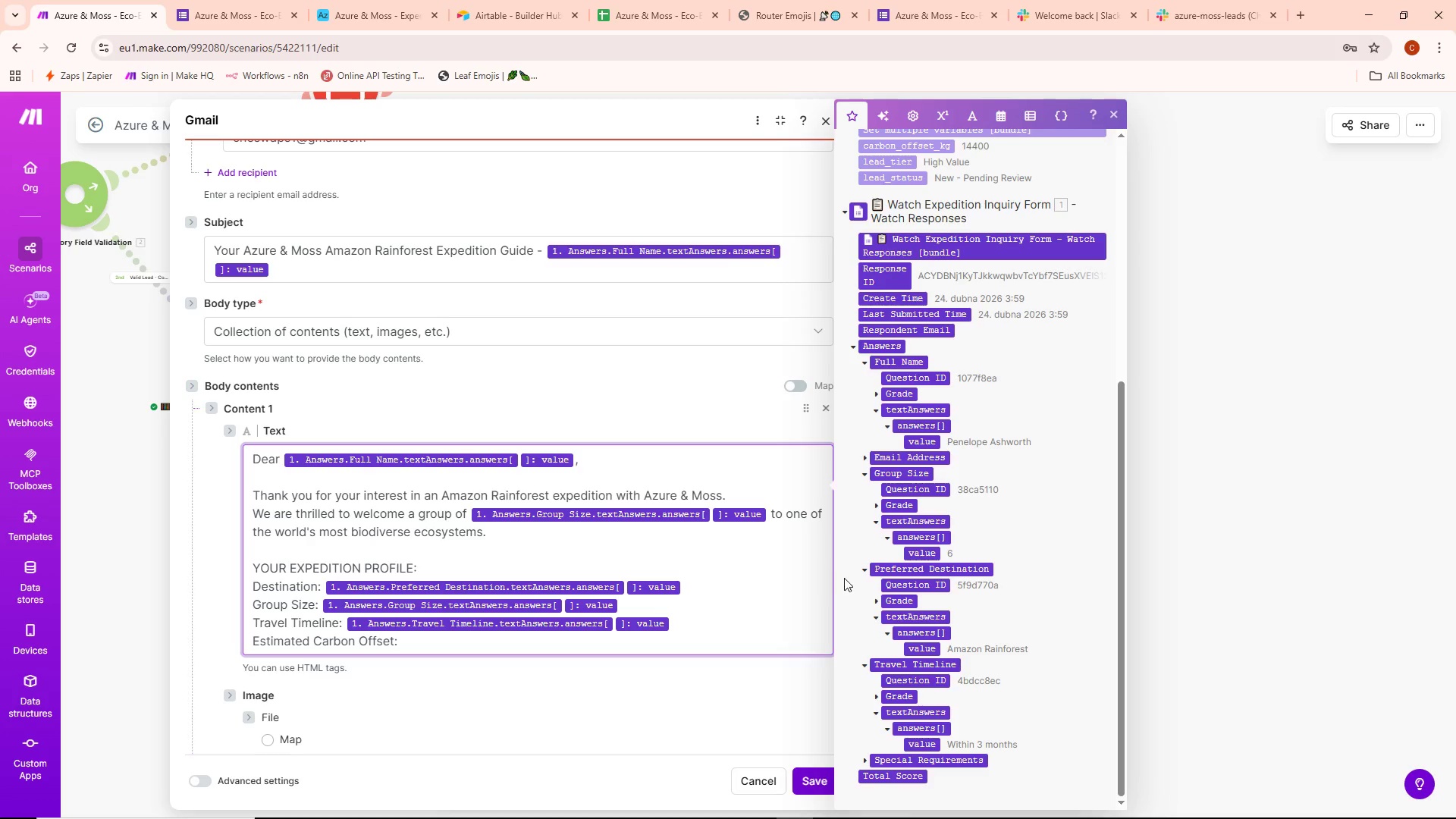 
scroll: coordinate [894, 560], scroll_direction: up, amount: 4.0
 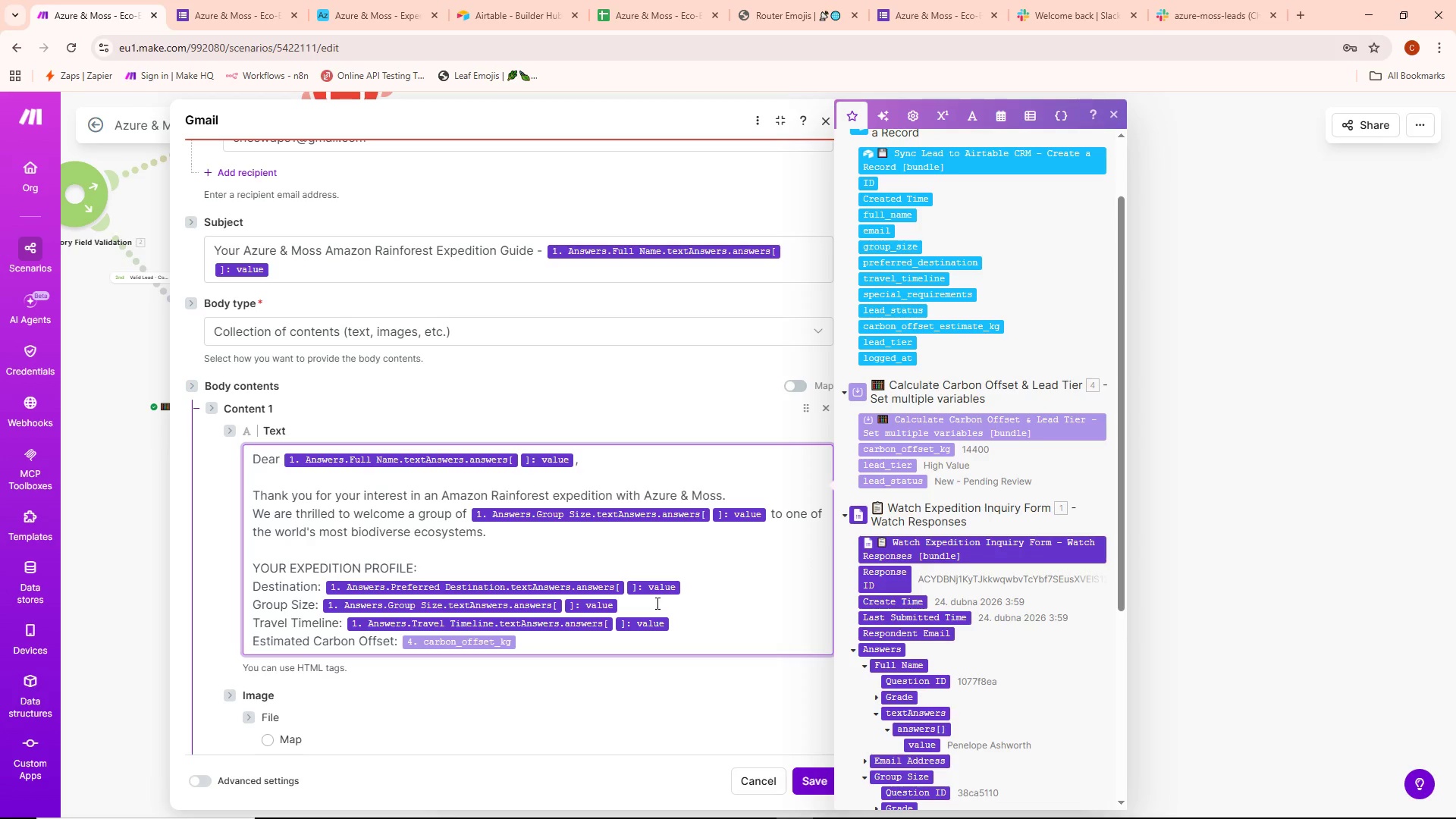 
wait(7.92)
 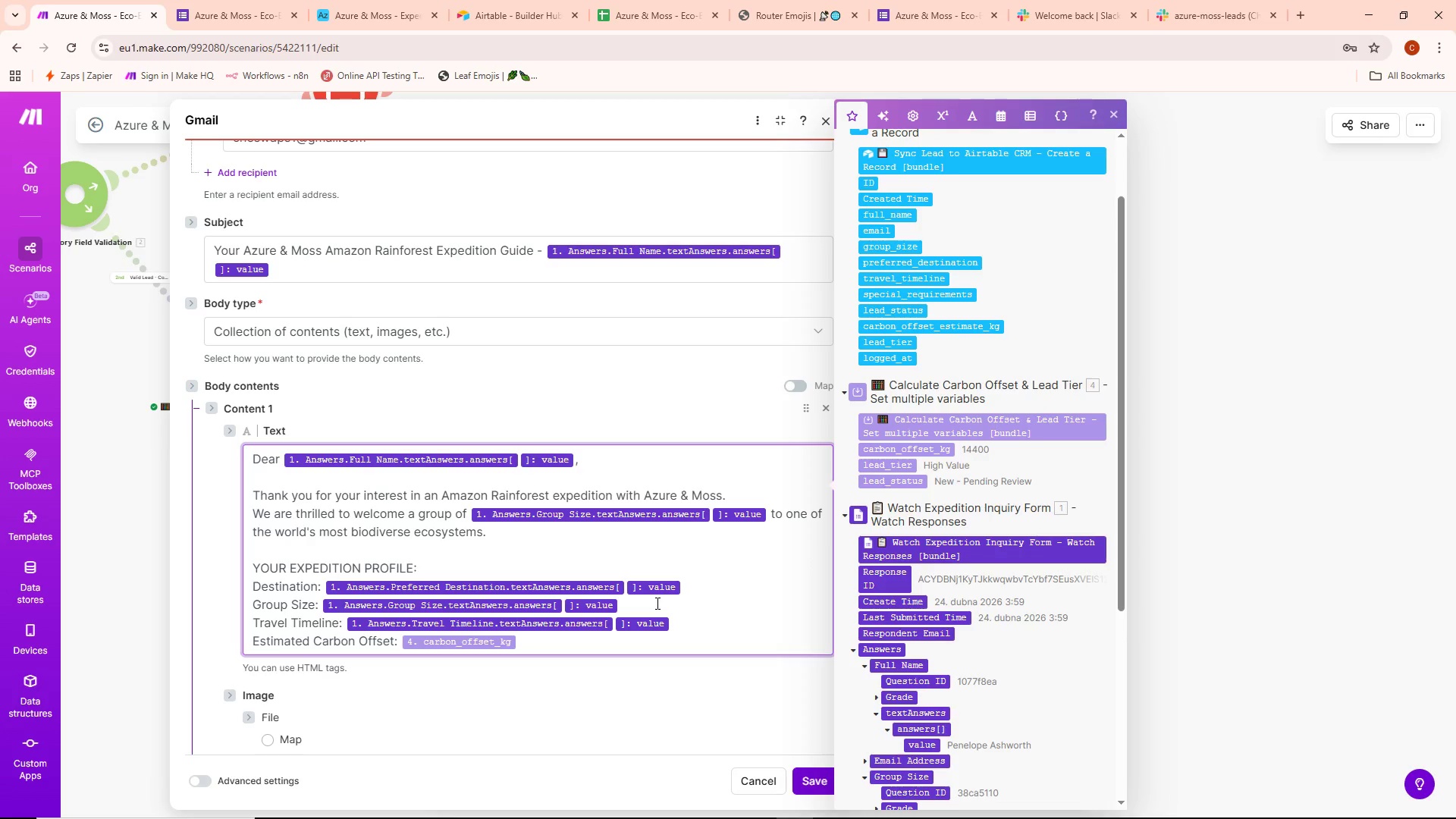 
type(kg CO2)
 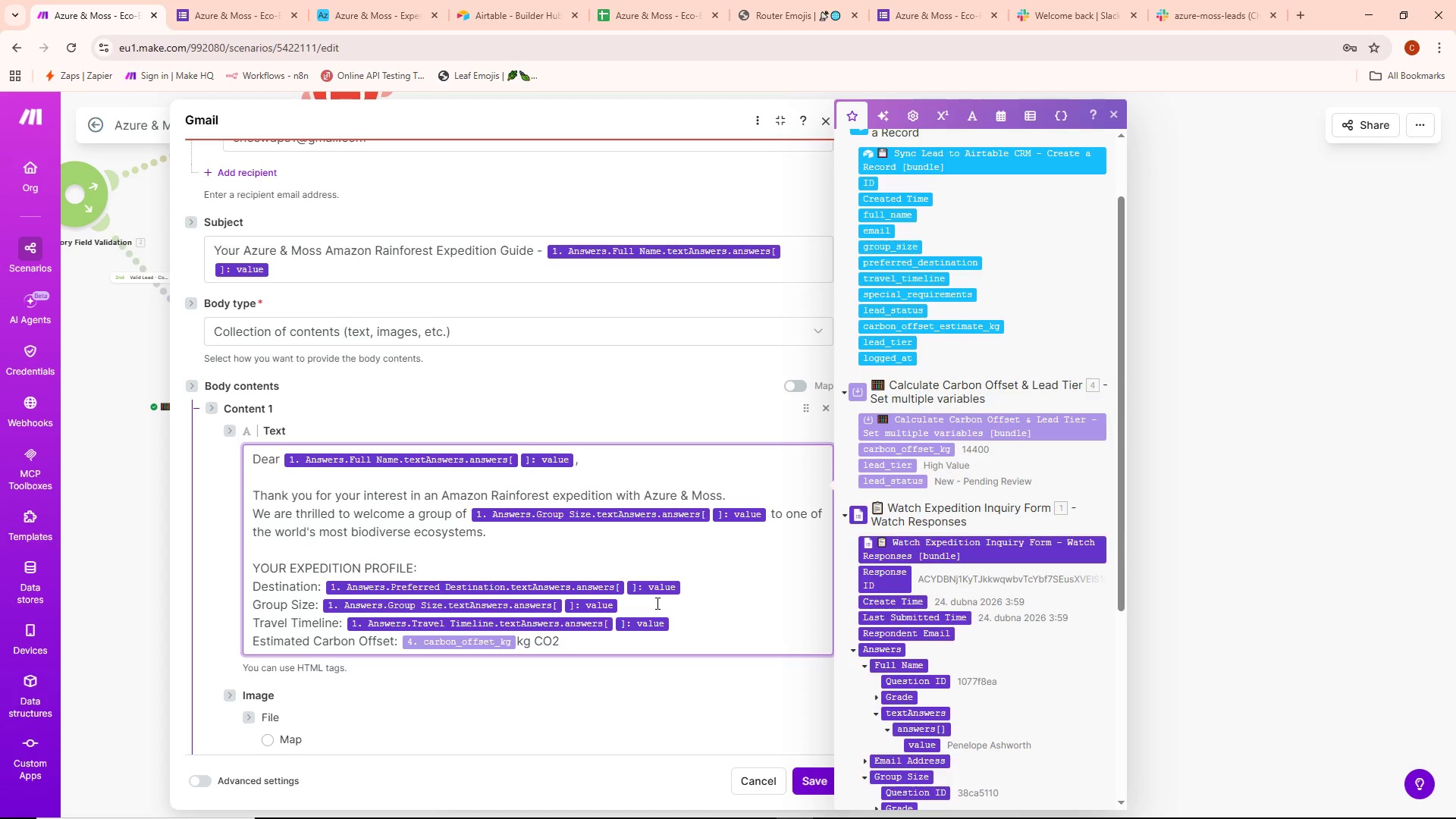 
scroll: coordinate [683, 609], scroll_direction: down, amount: 2.0
 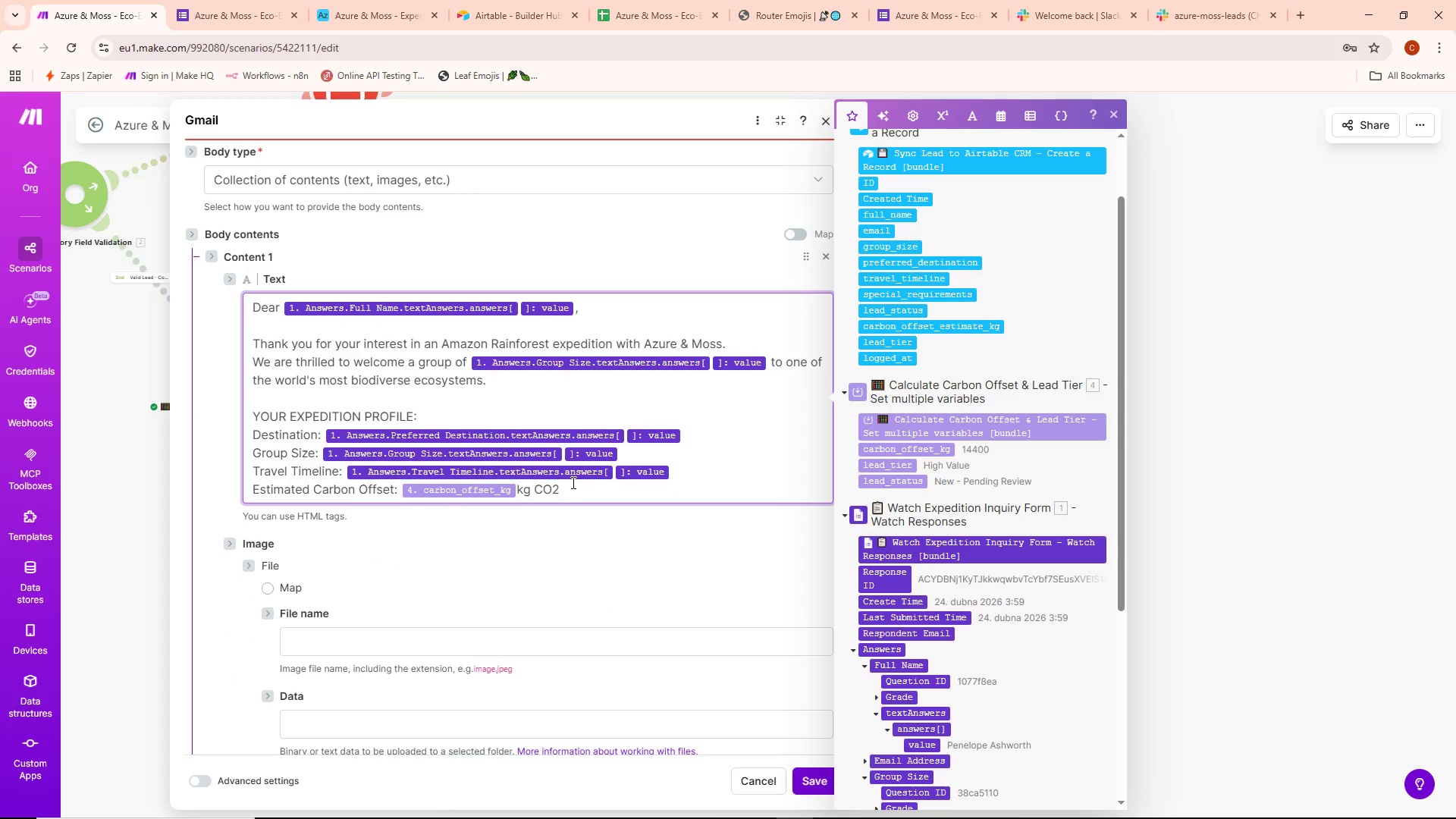 
left_click([573, 487])
 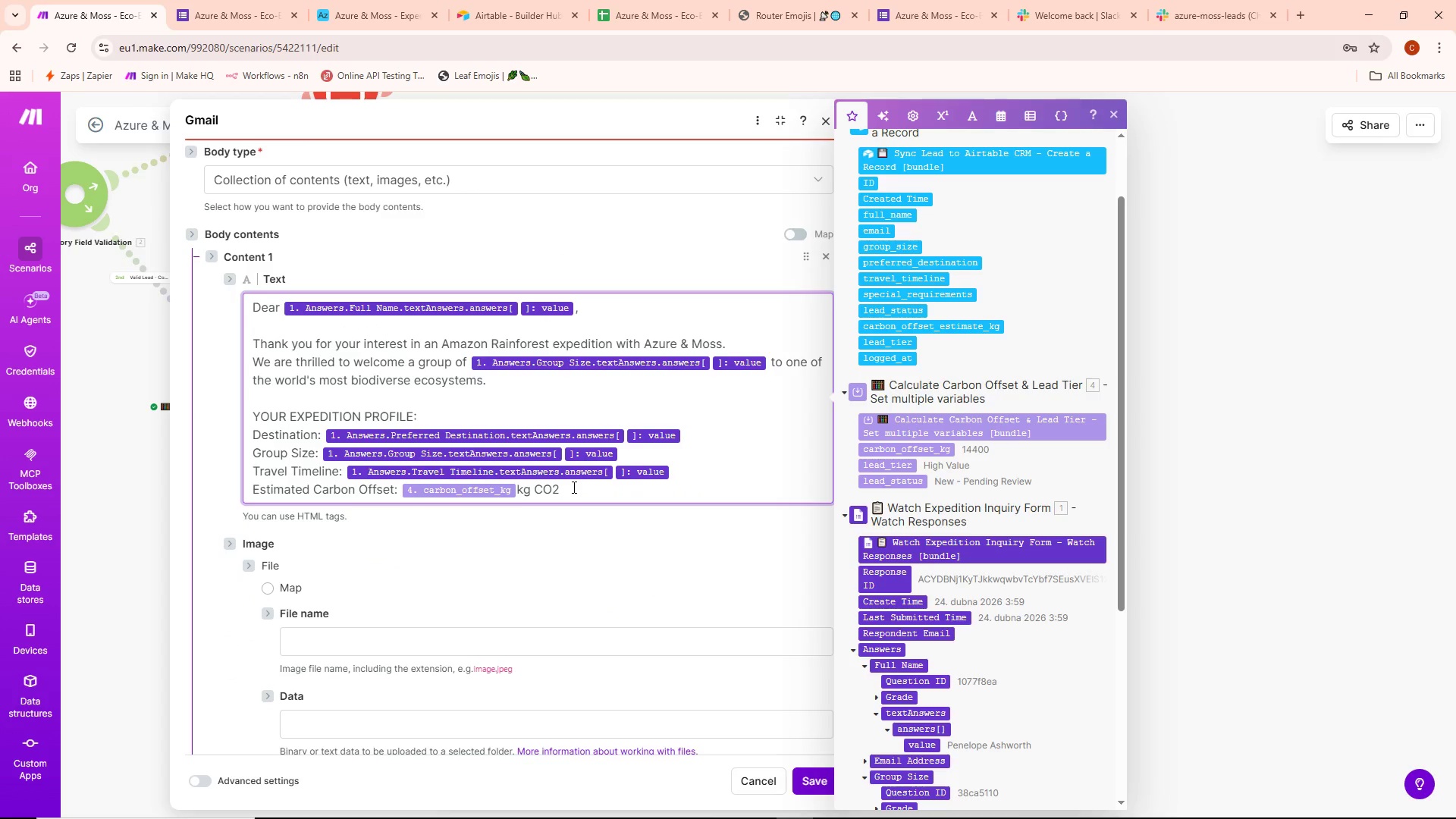 
key(Enter)
 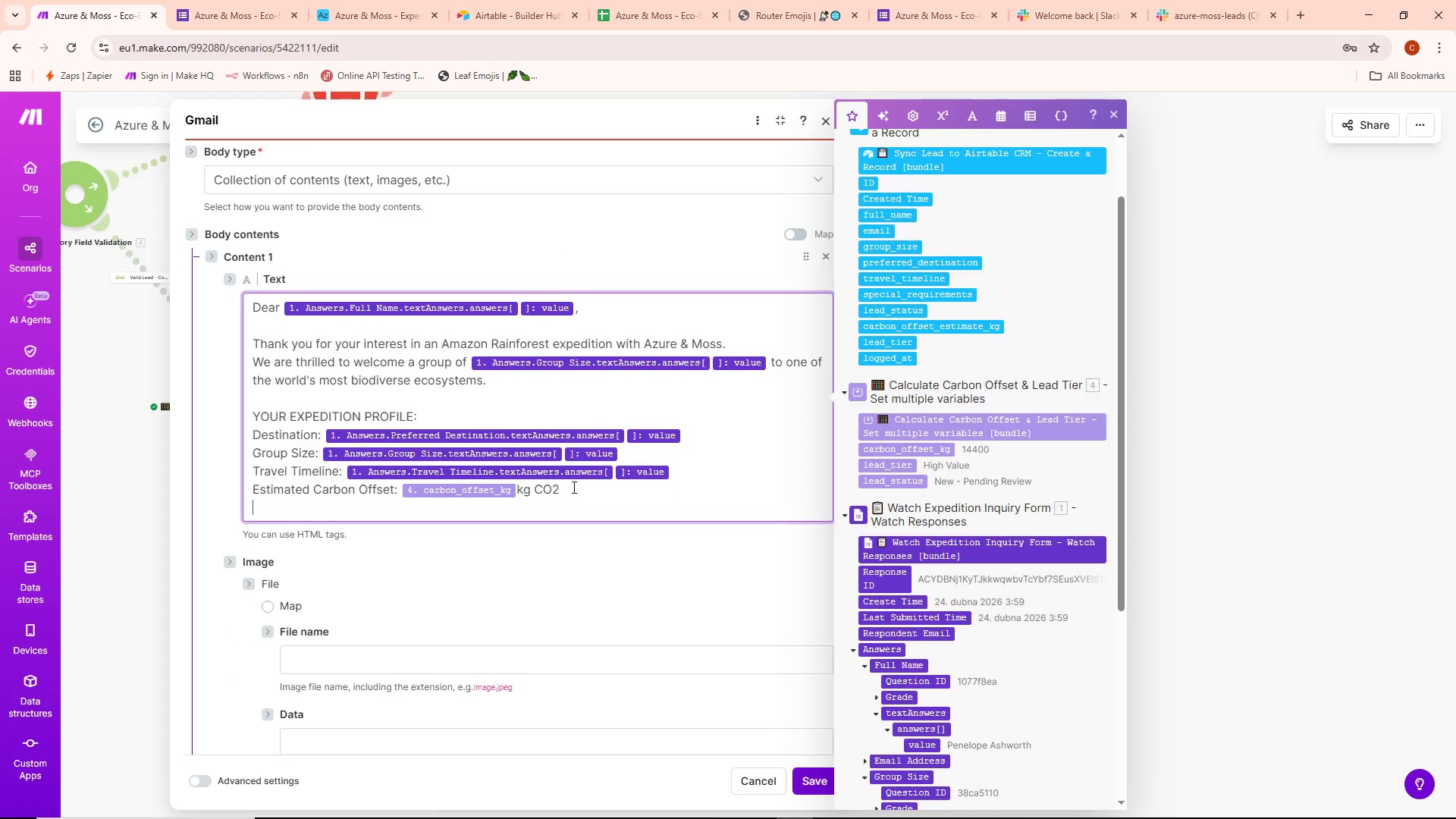 
key(Enter)
 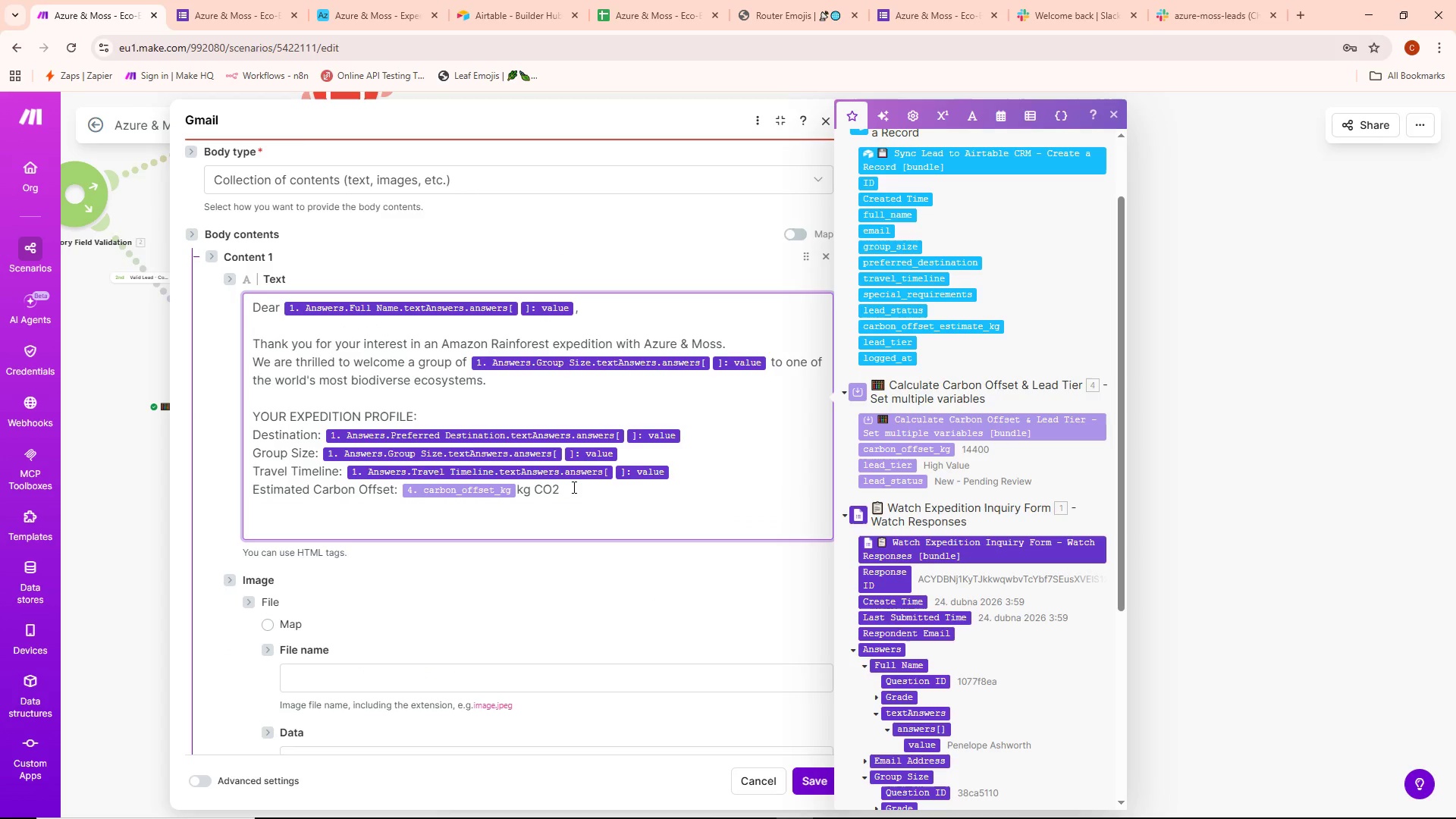 
key(Tab)
 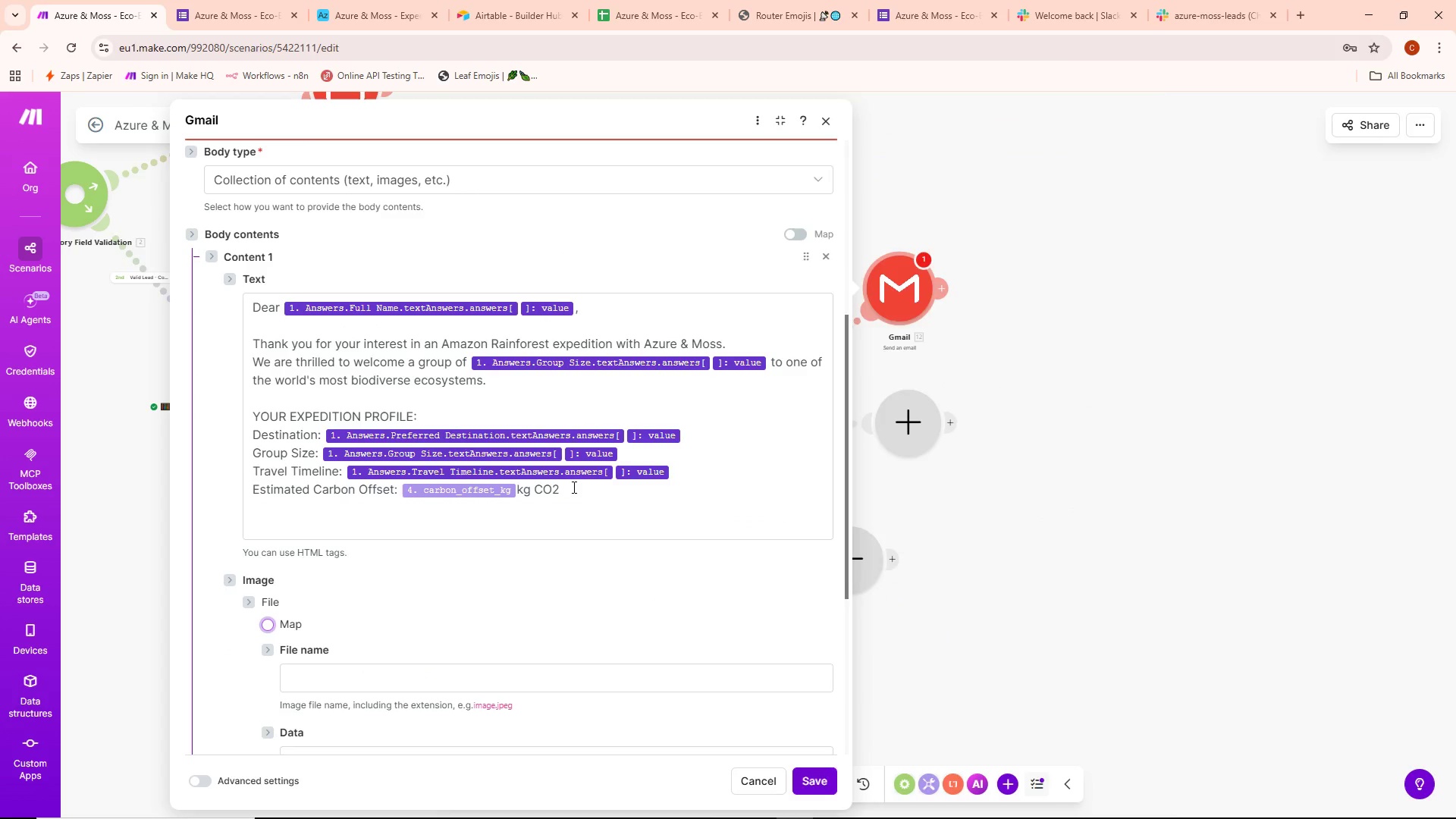 
key(Tab)
 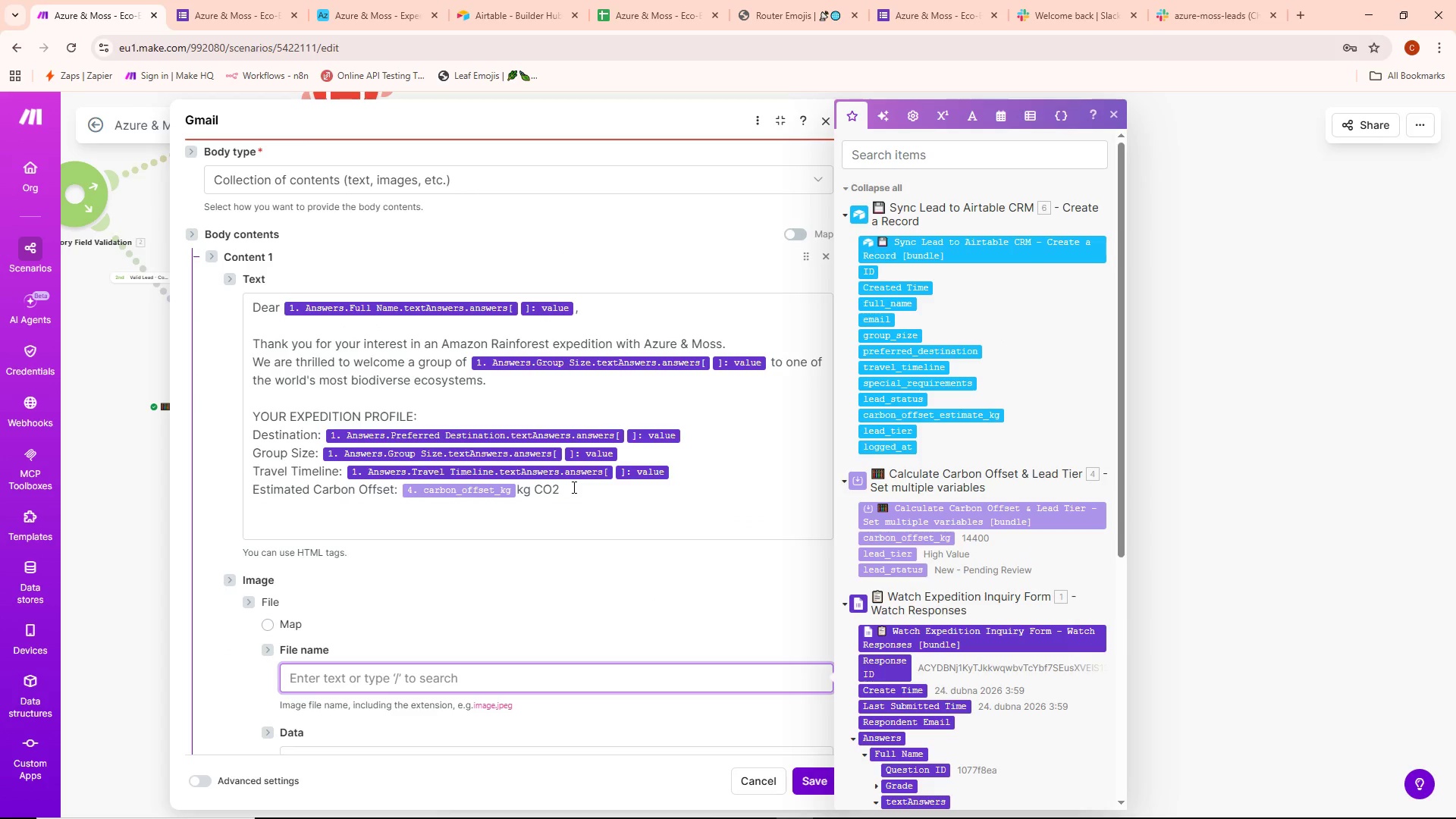 
key(Tab)
 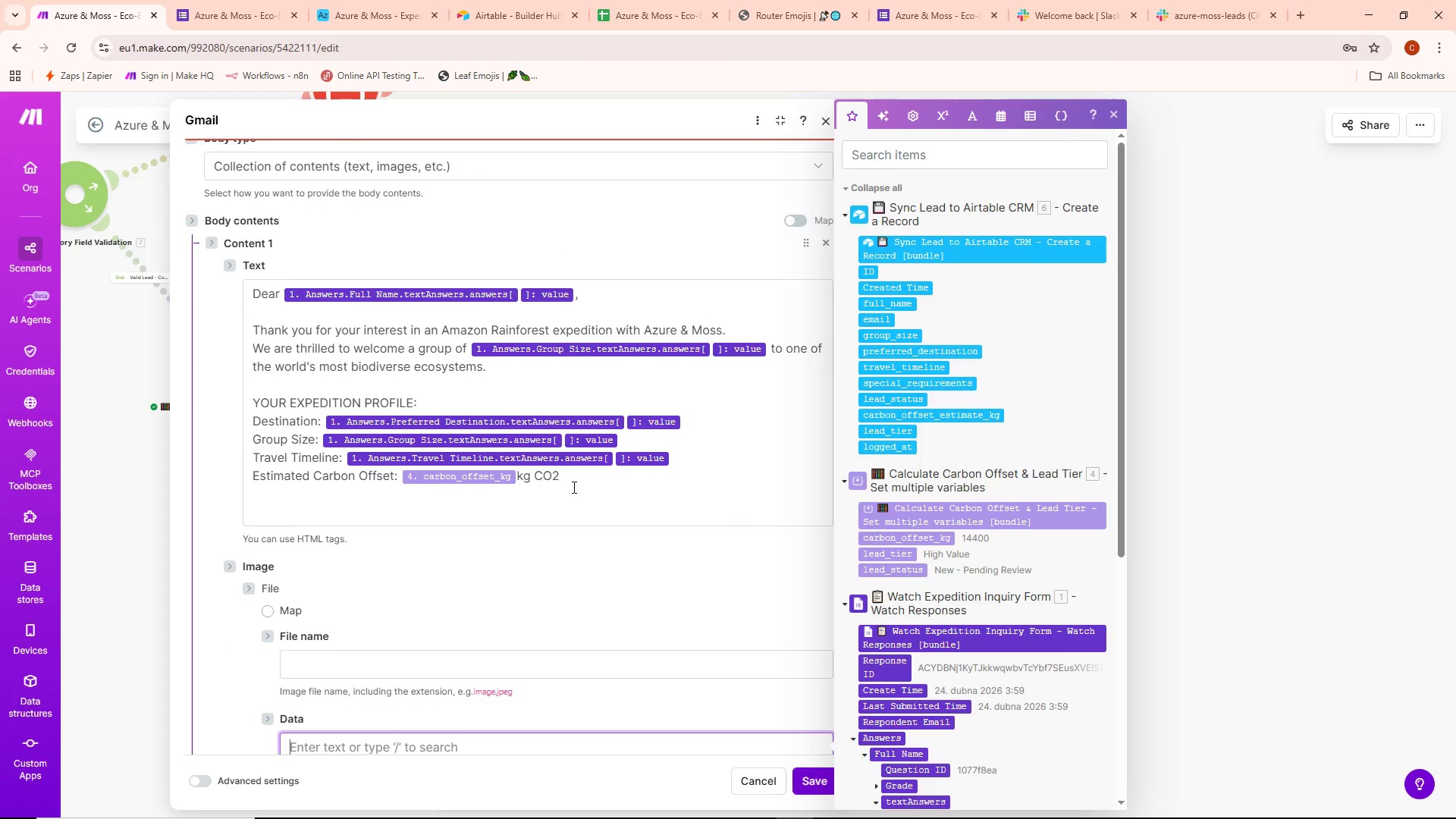 
key(ArrowUp)
 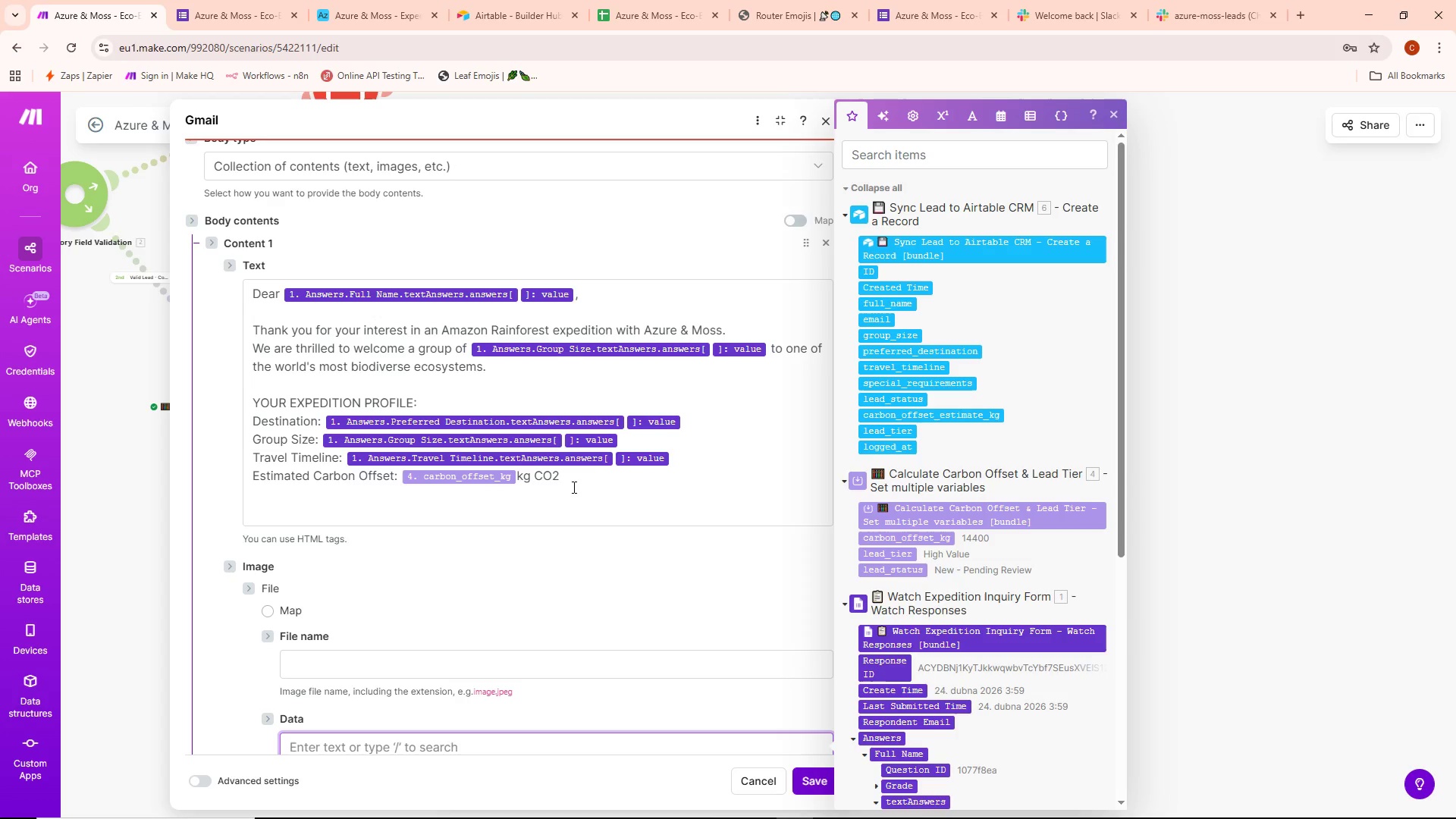 
key(ArrowUp)
 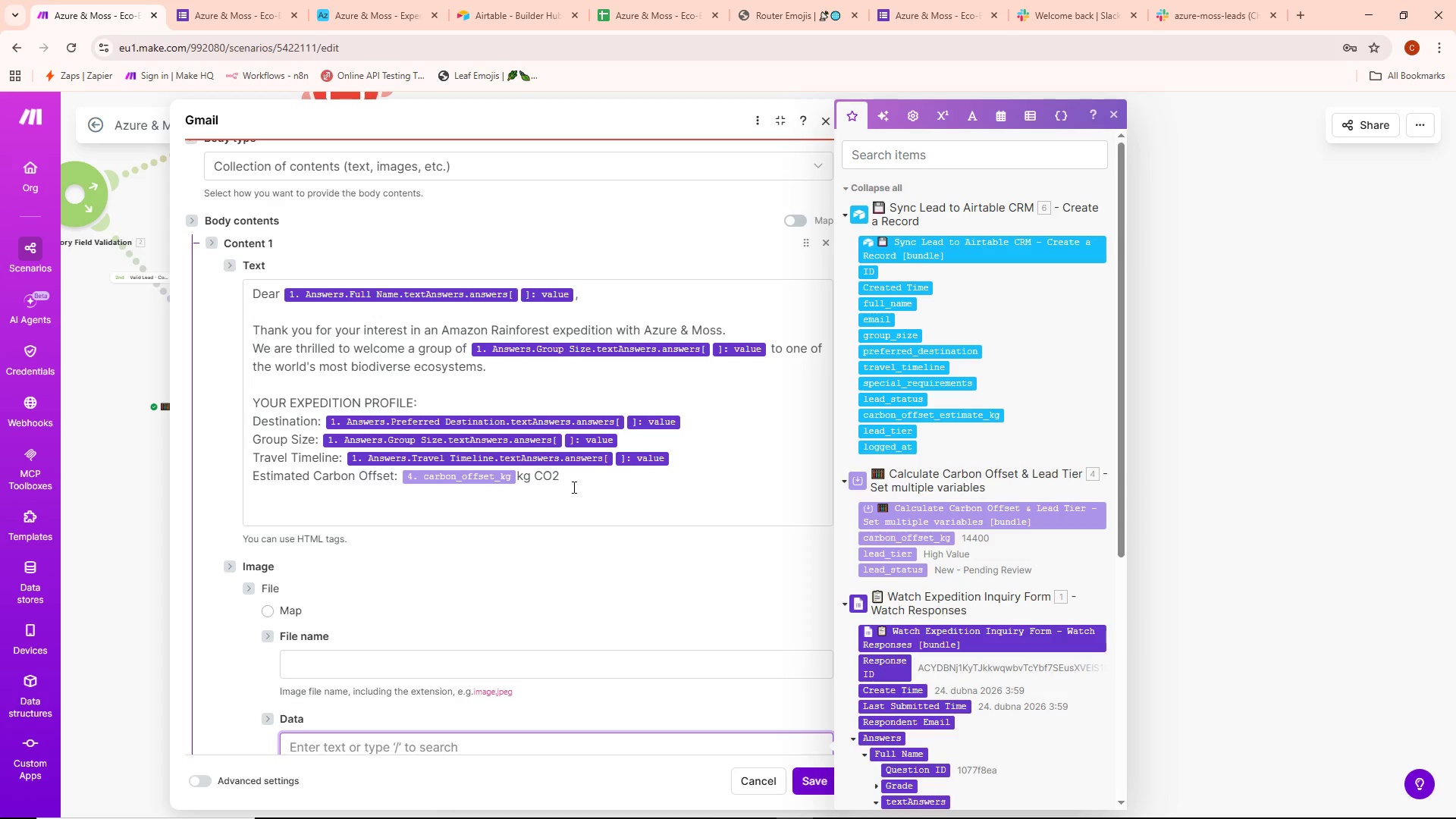 
key(ArrowUp)
 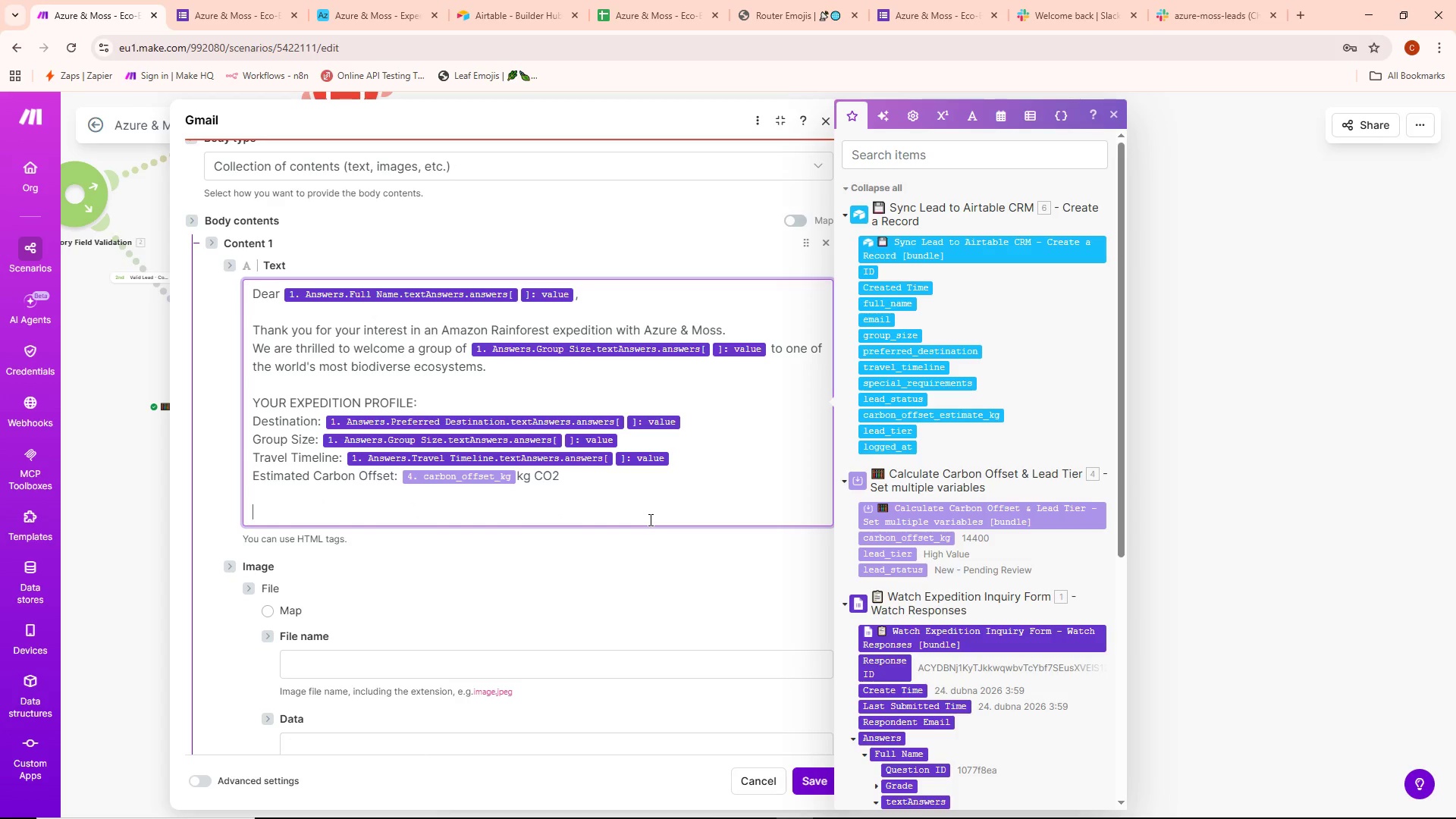 
type(YOUR SU)
key(Backspace)
type(USTAINABILITY GUIDE:)
 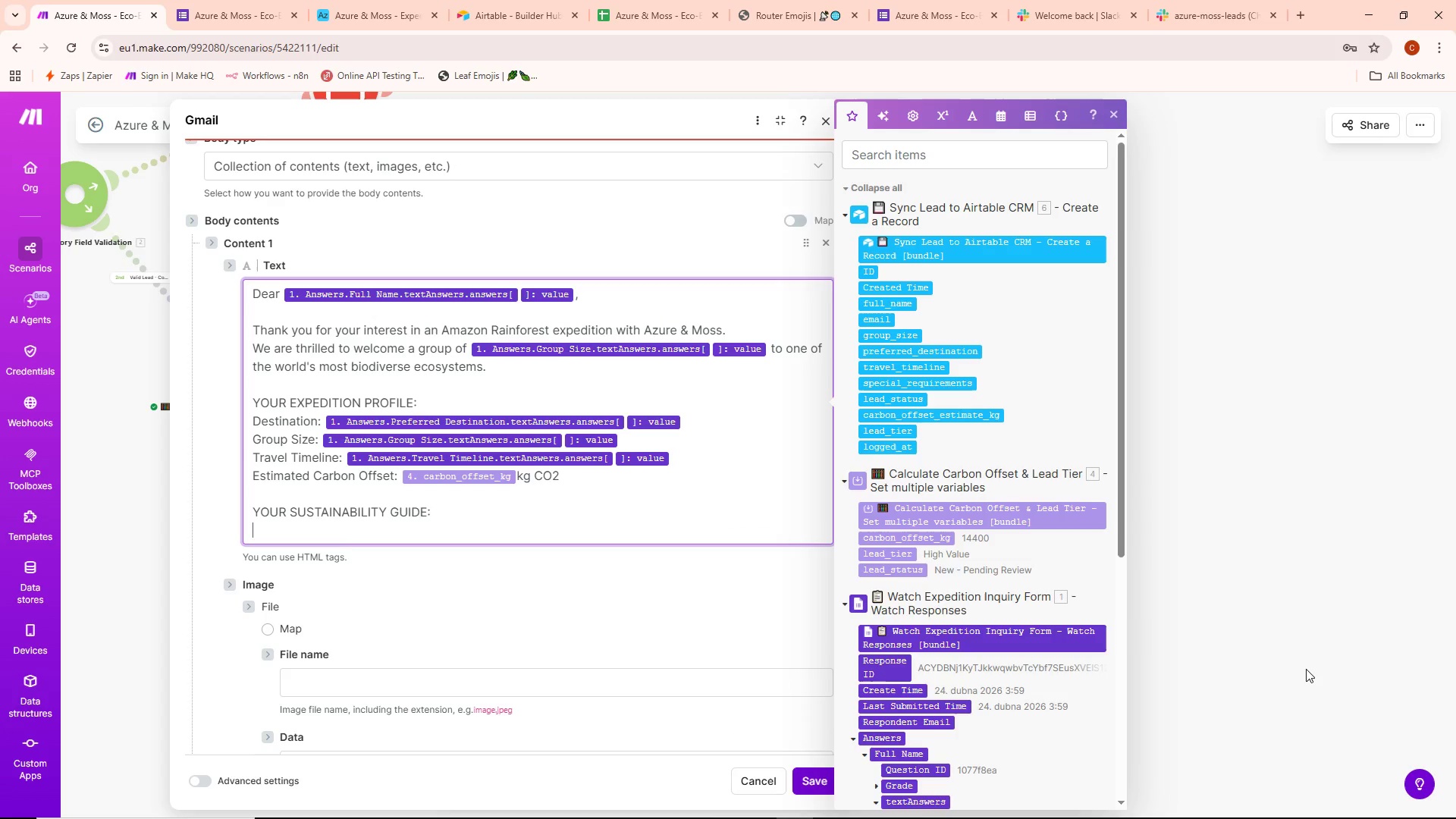 
 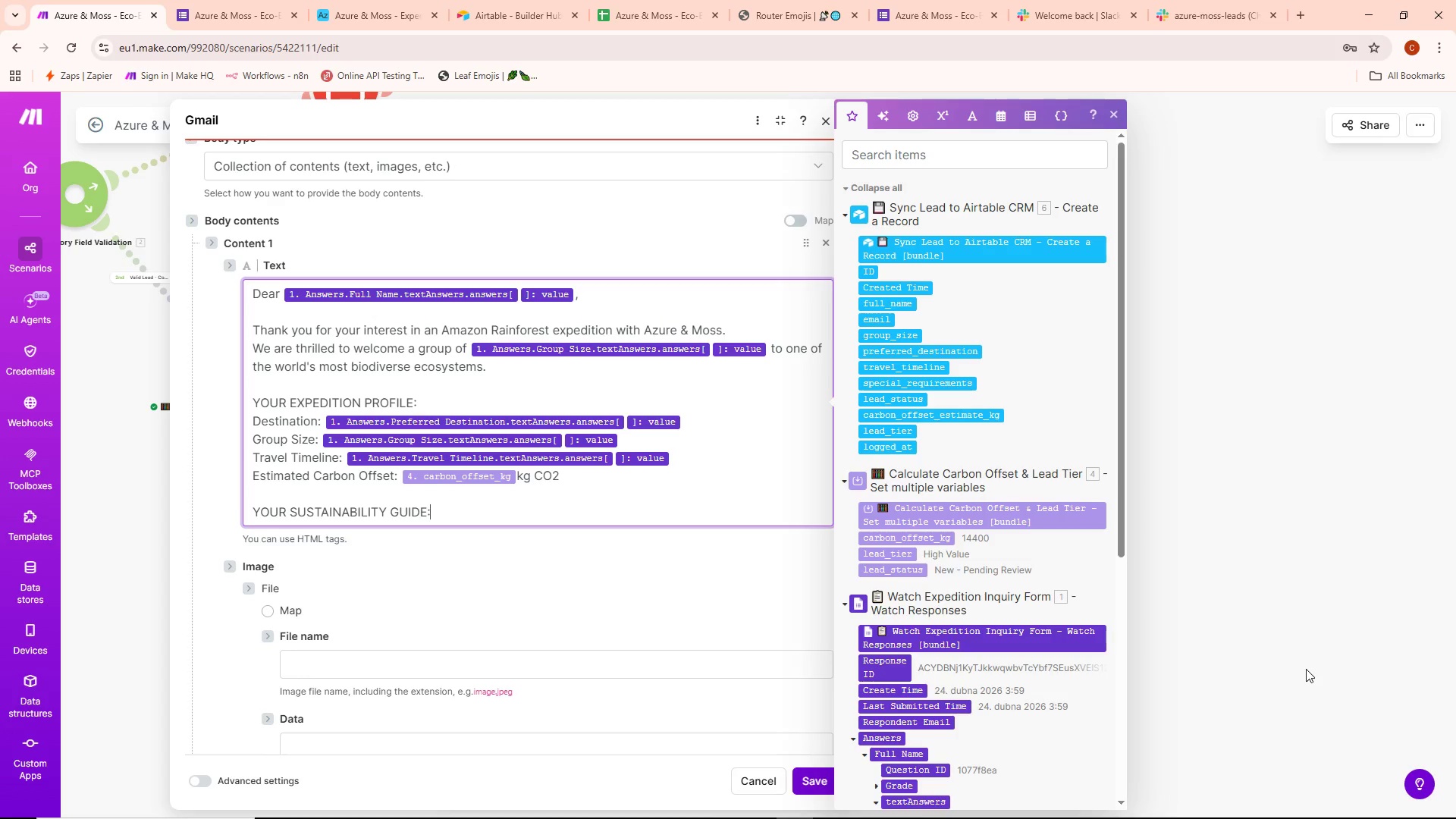 
key(Enter)
 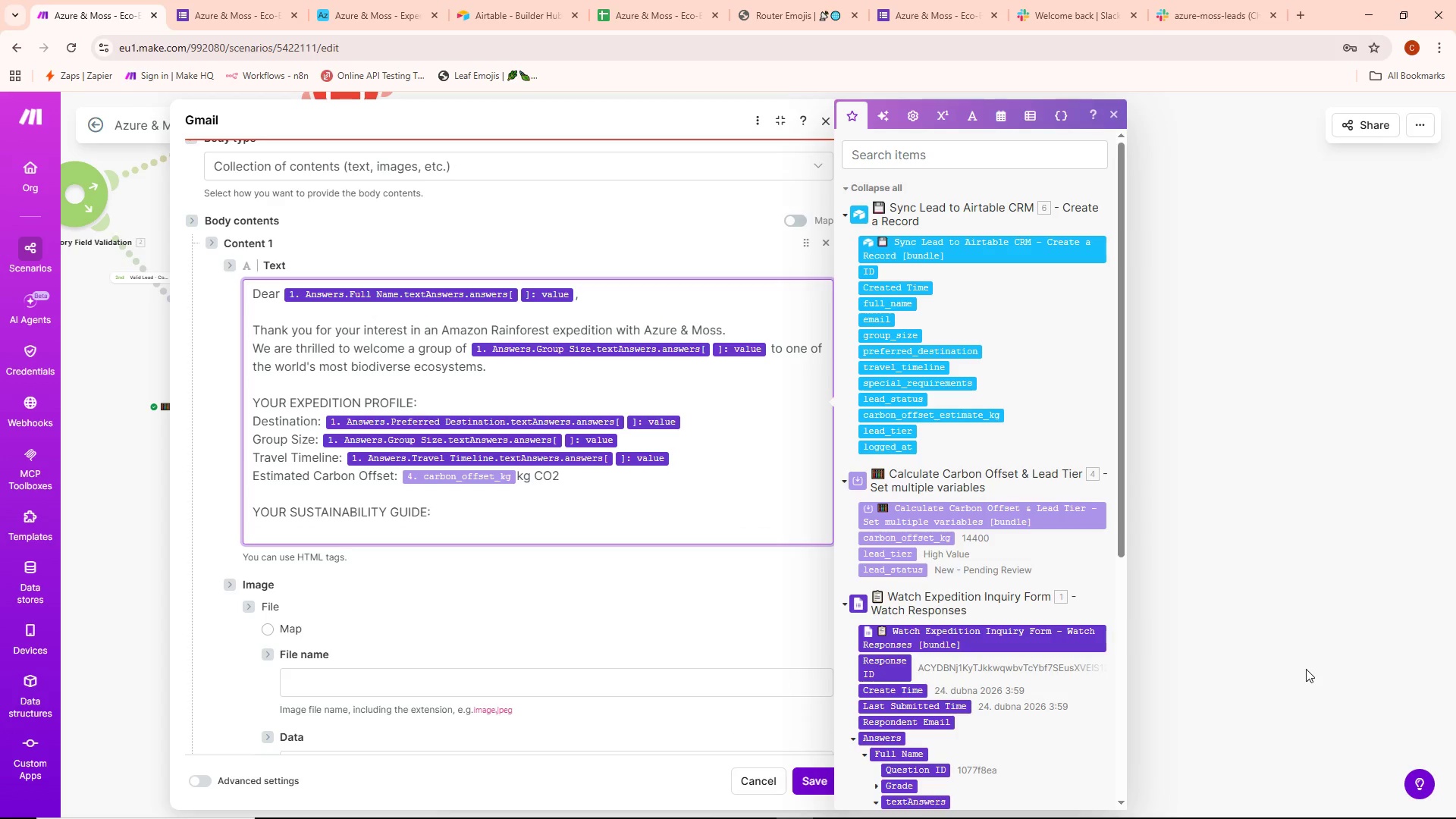 
type(We have prepared a comprehensive)
 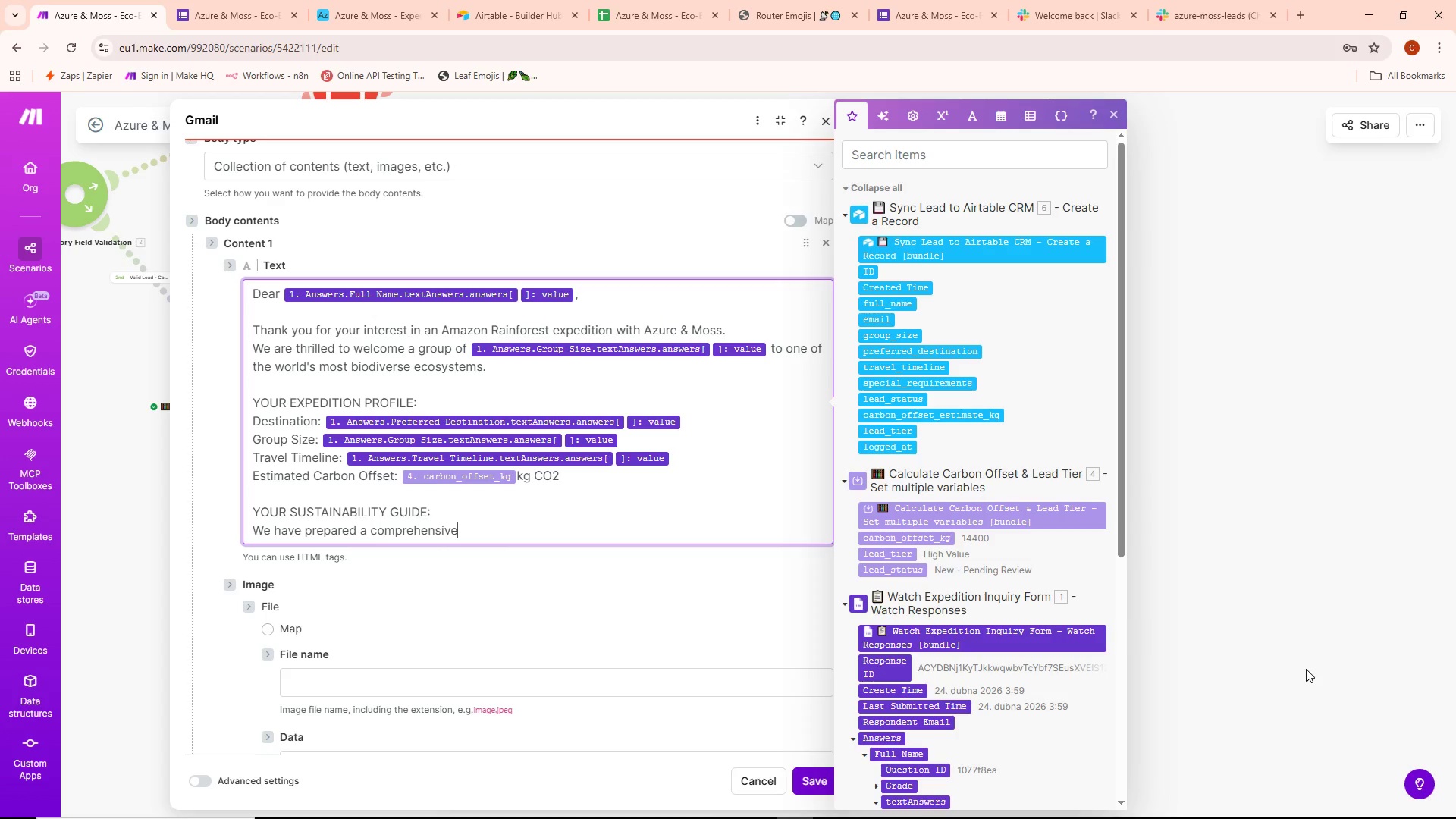 
type( Amazon Rainforest)
 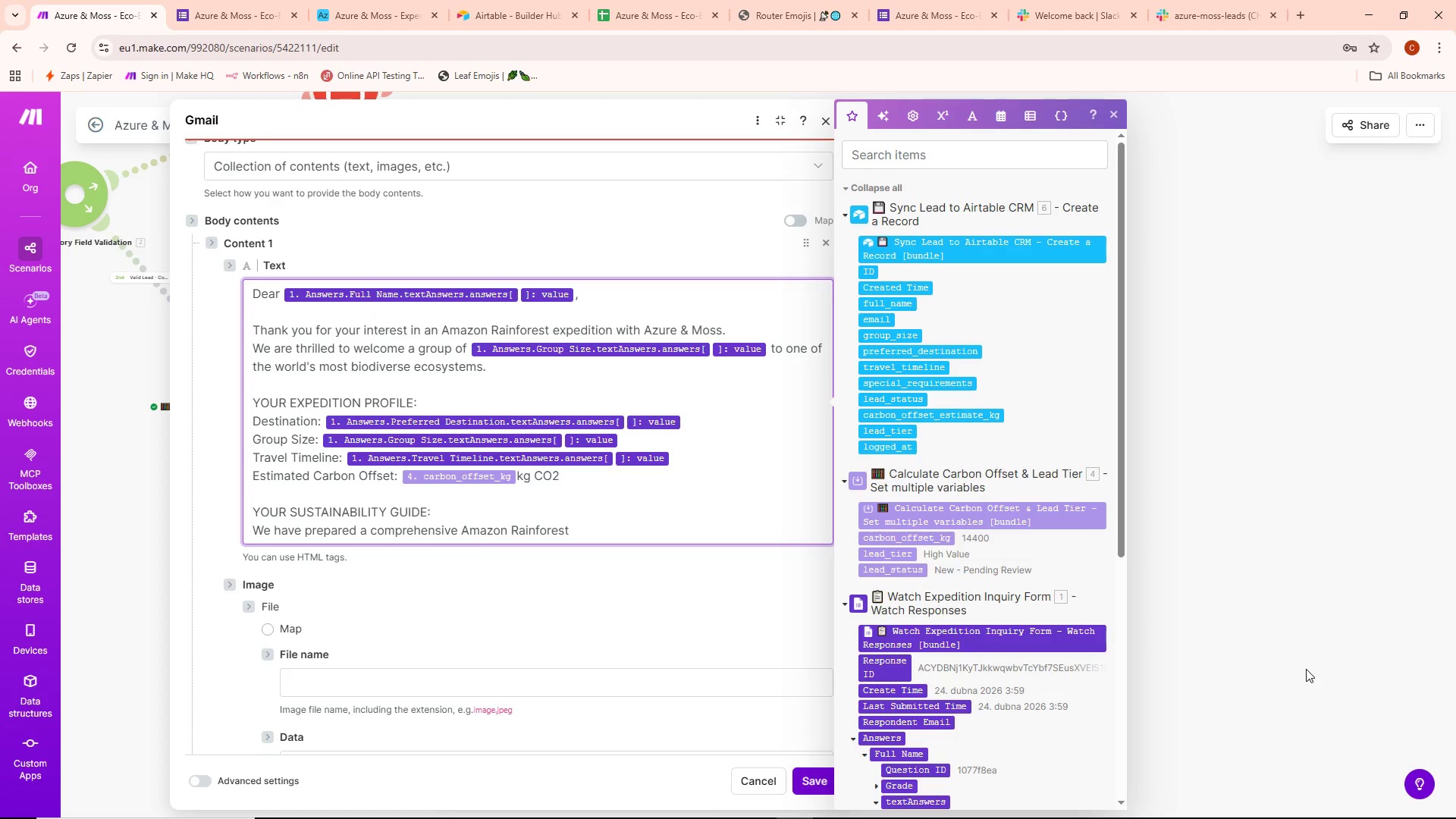 
type( sus)
key(Backspace)
key(Backspace)
key(Backspace)
type(Sustainability & Preparo nGude.)
 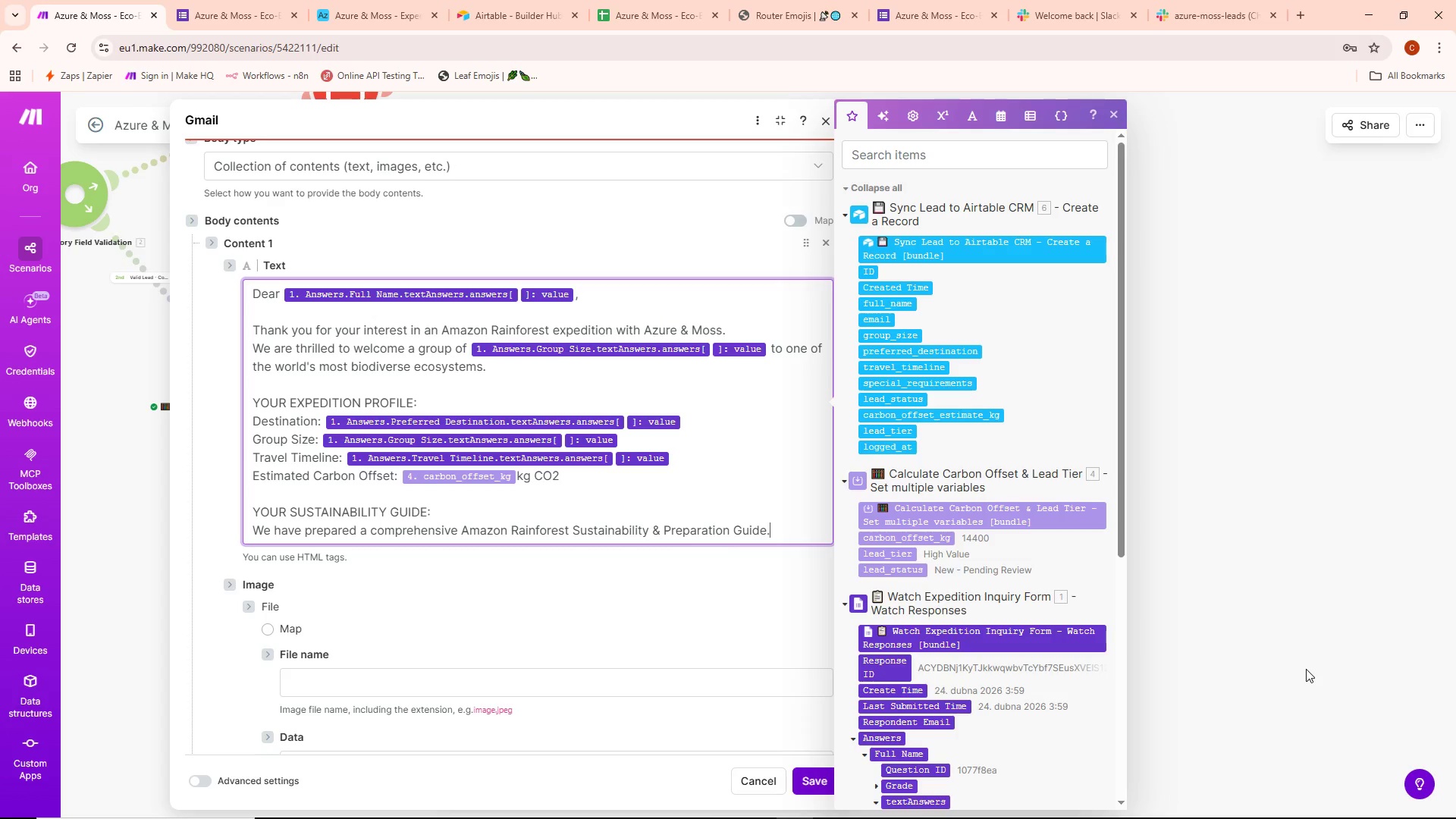 
key(Backspace)
type(v )
key(Backspace)
type(specifi)
 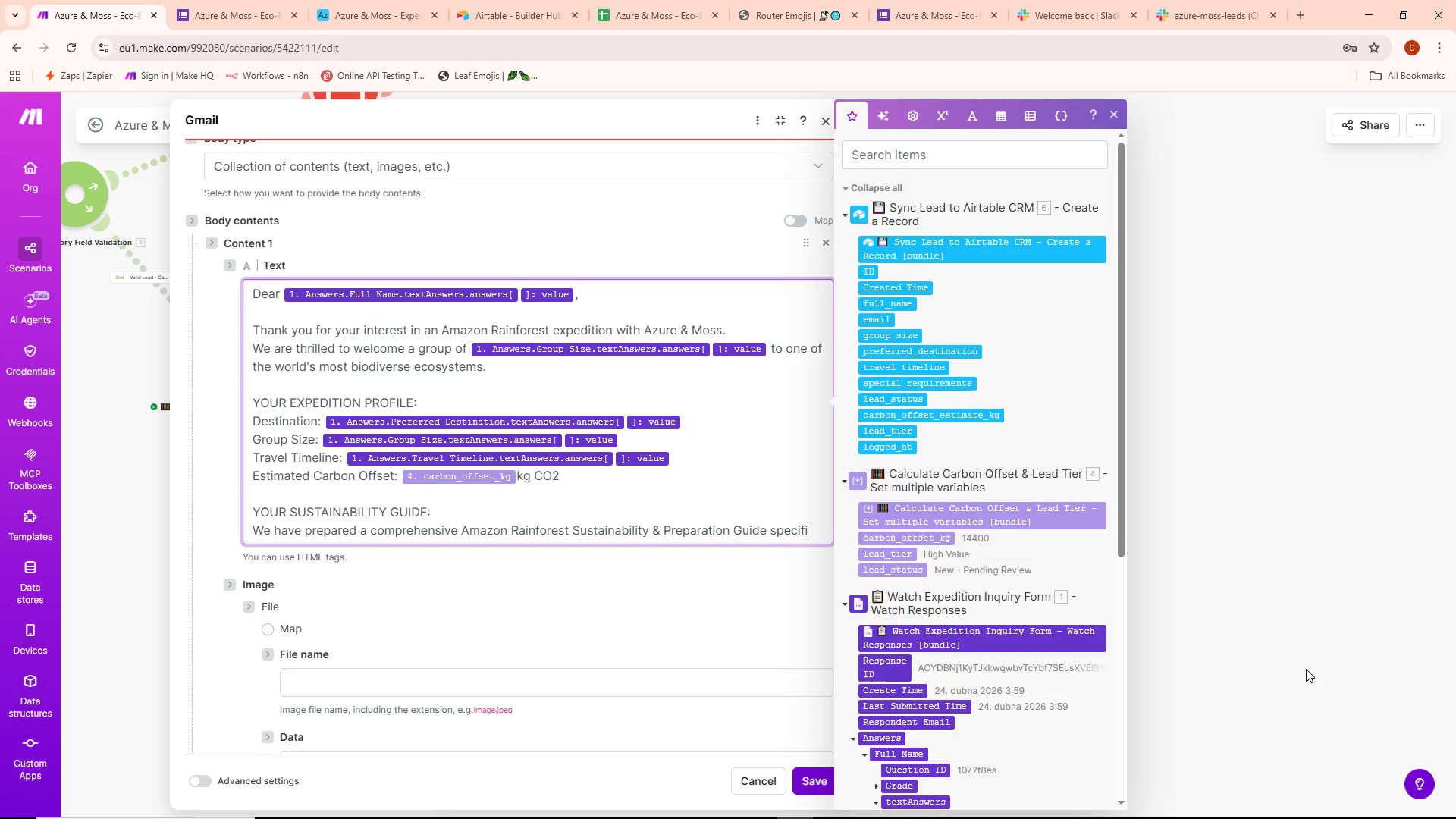 
type(cally for )
key(Backspace)
 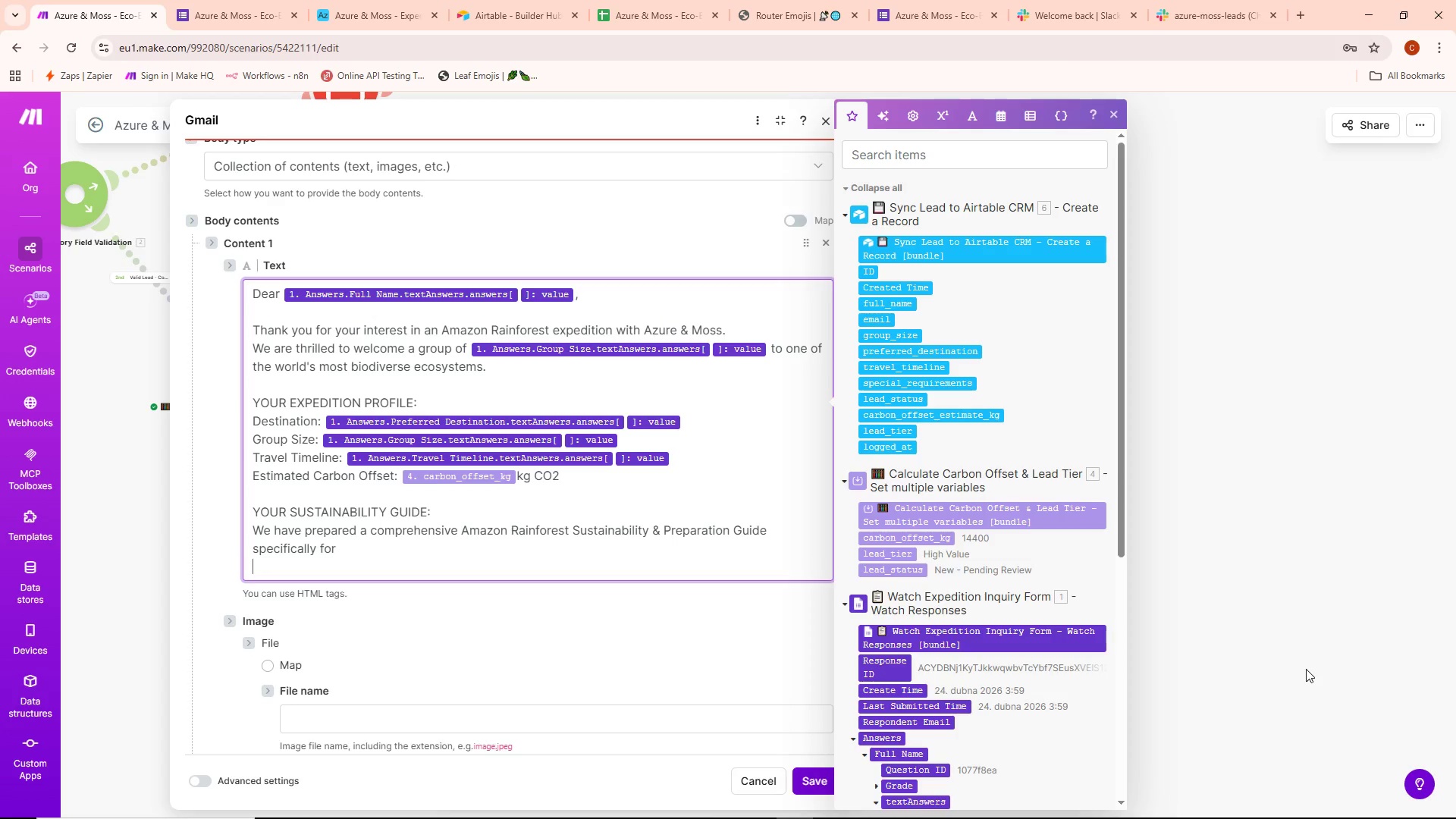 
key(Enter)
 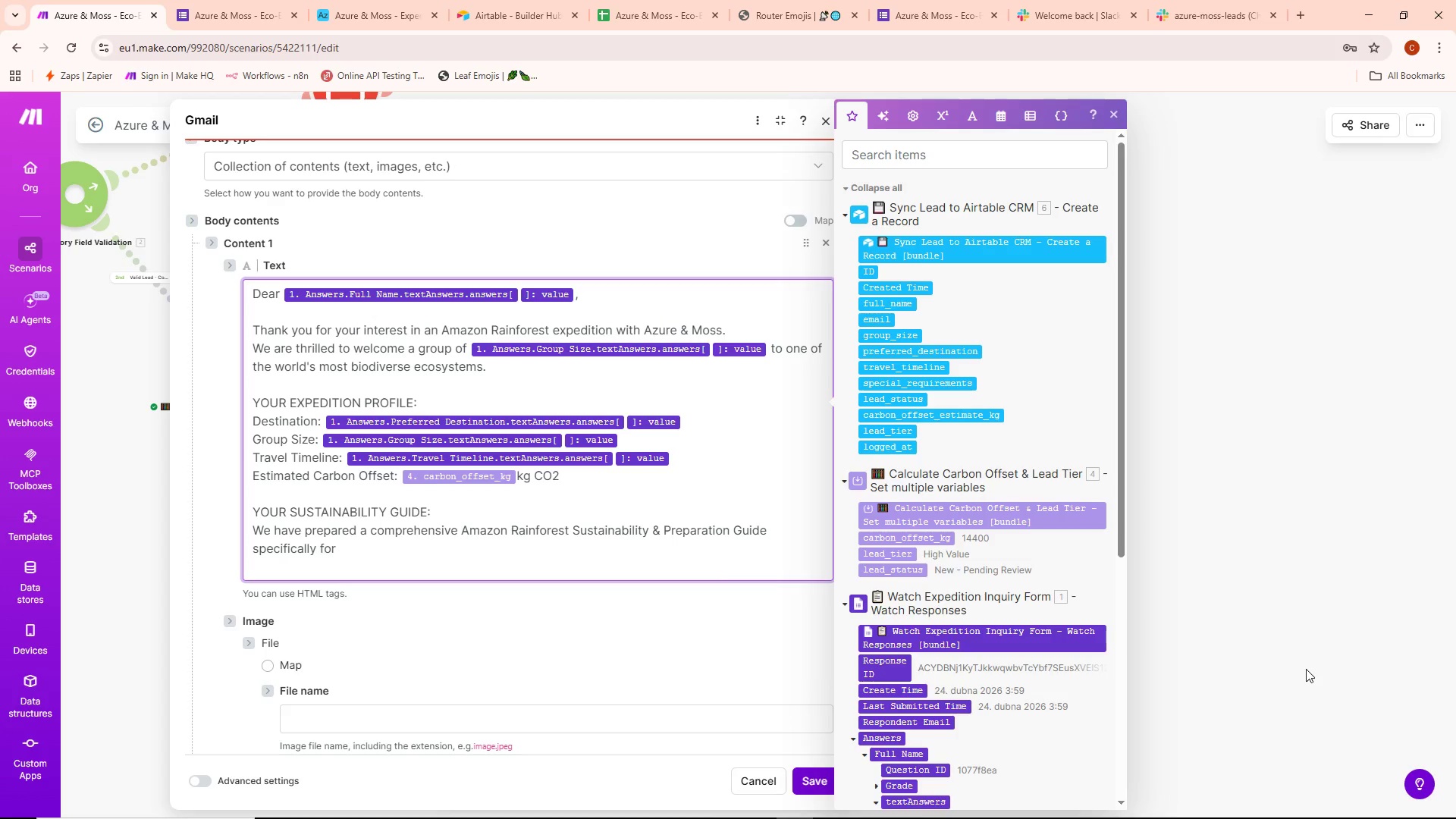 
wait(5.31)
 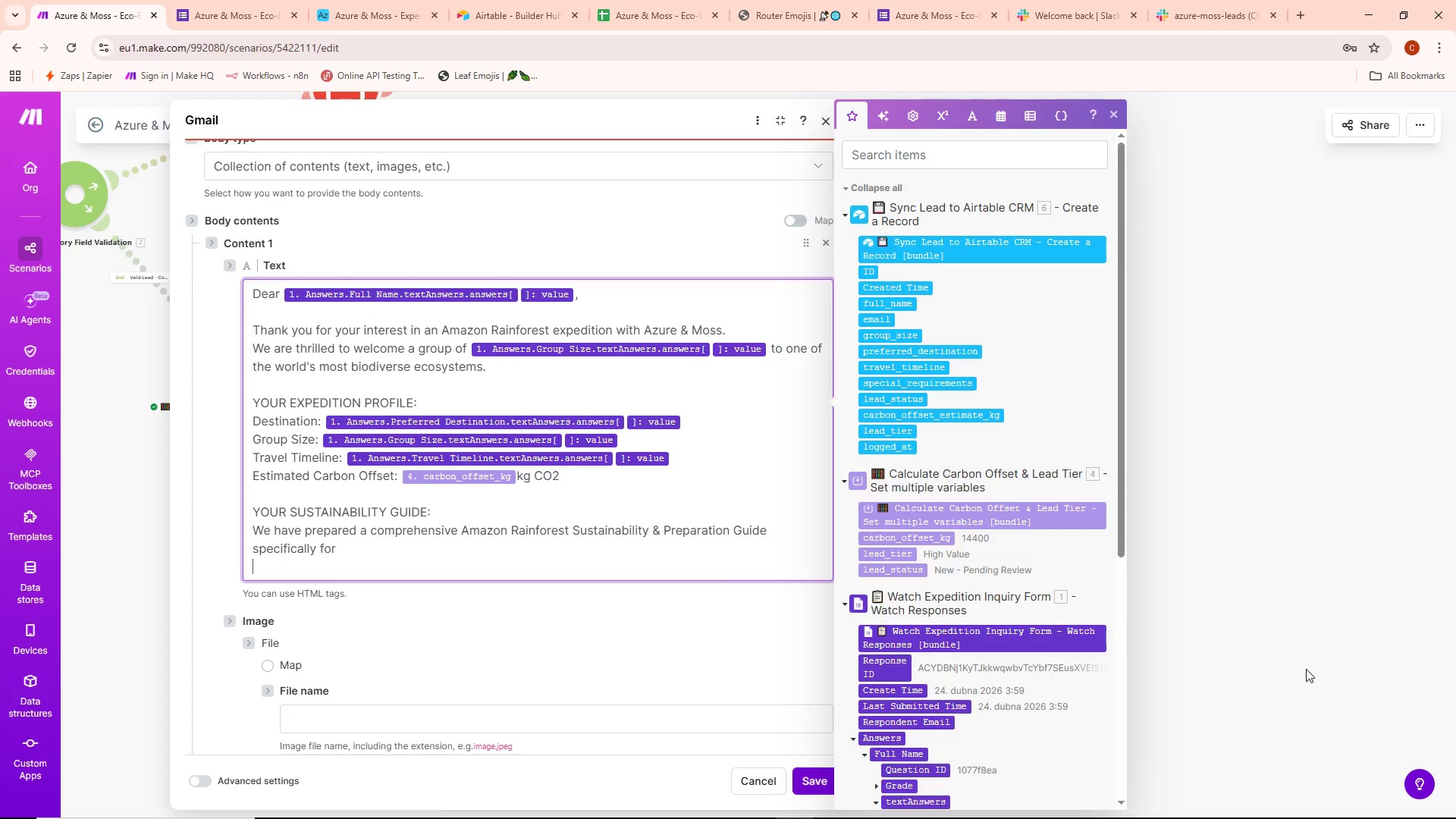 
type(your expedition. This guide covewr)
key(Backspace)
key(Backspace)
type(rs:)
 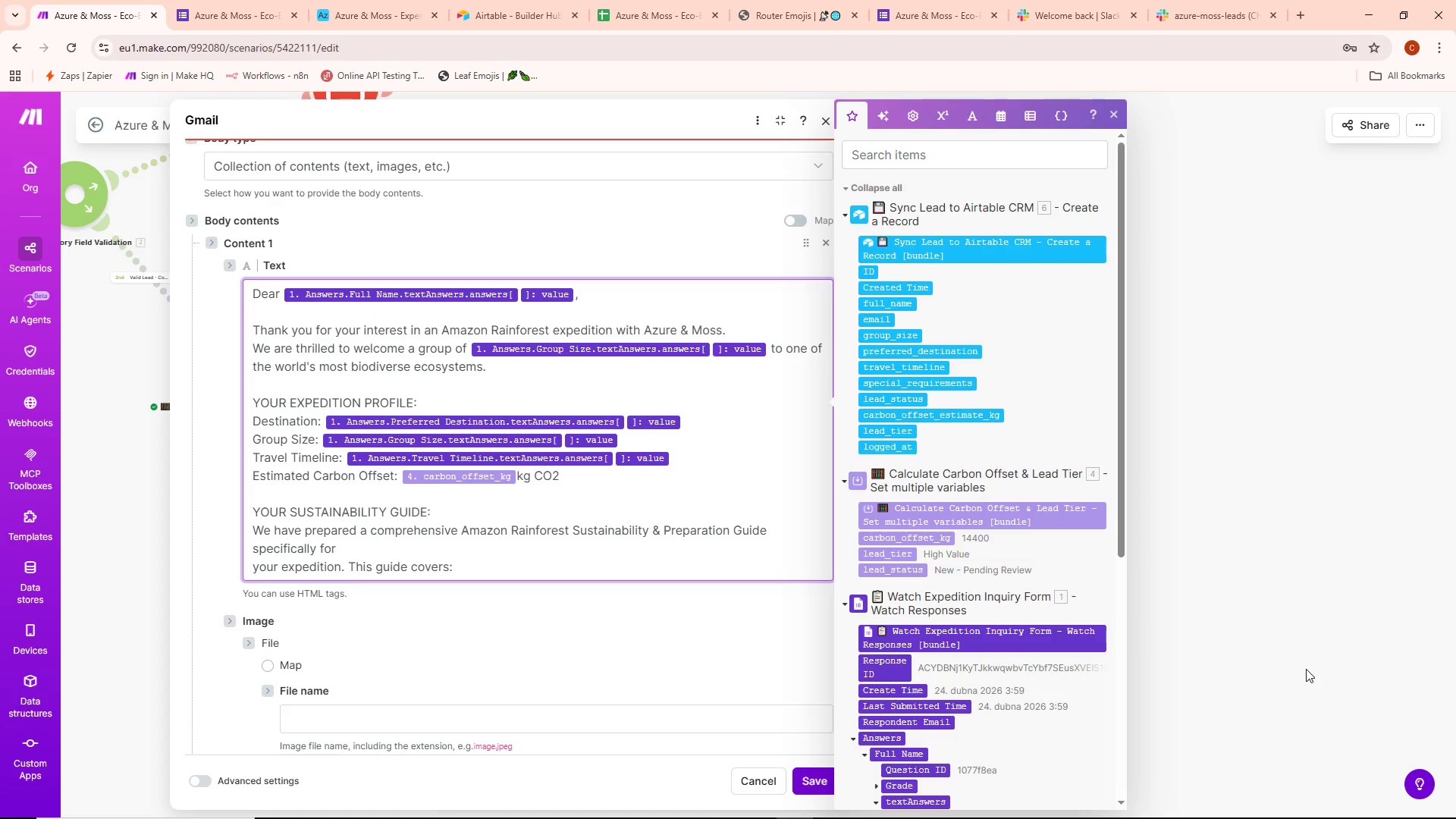 
key(Enter)
 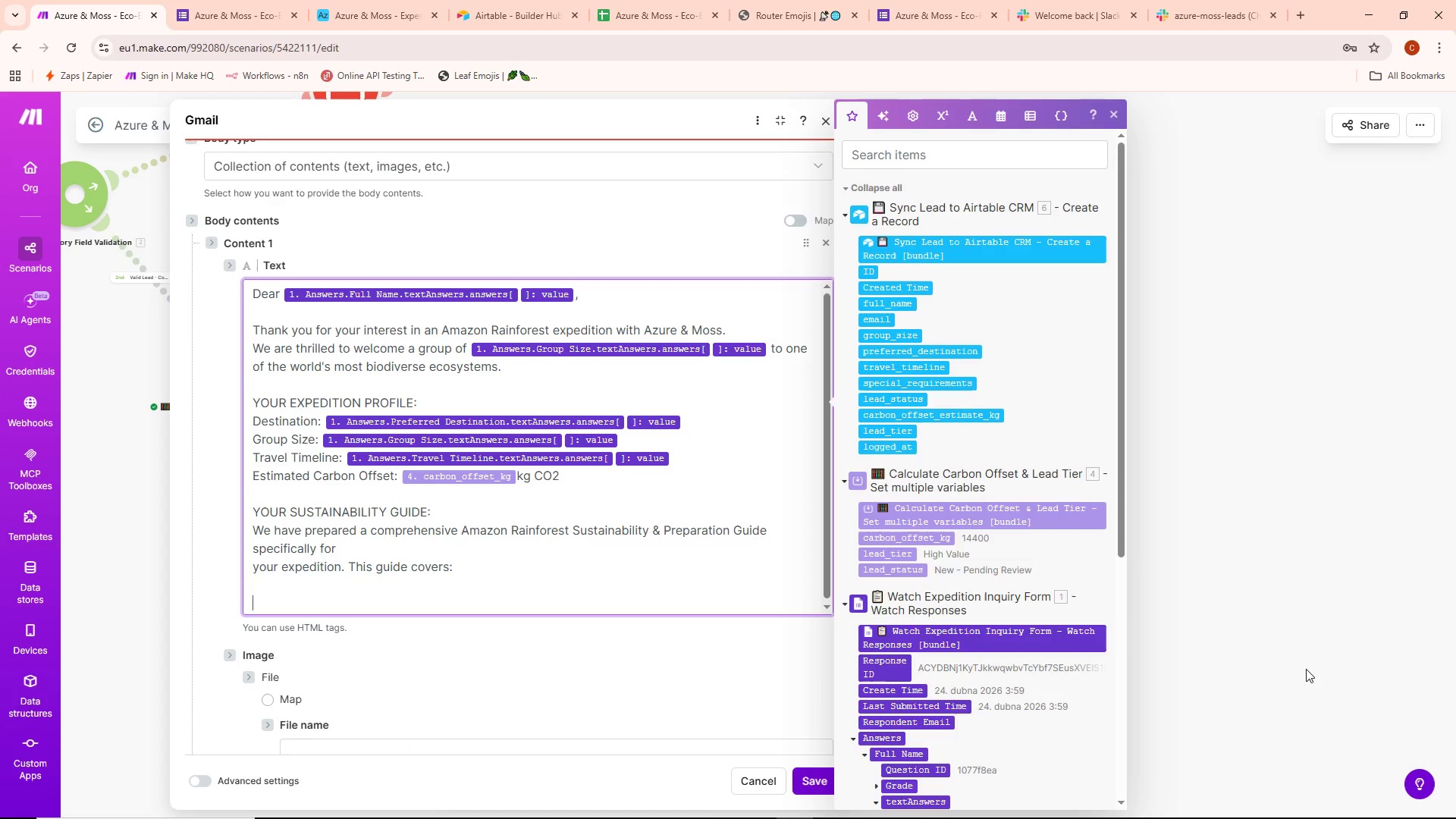 
key(Enter)
 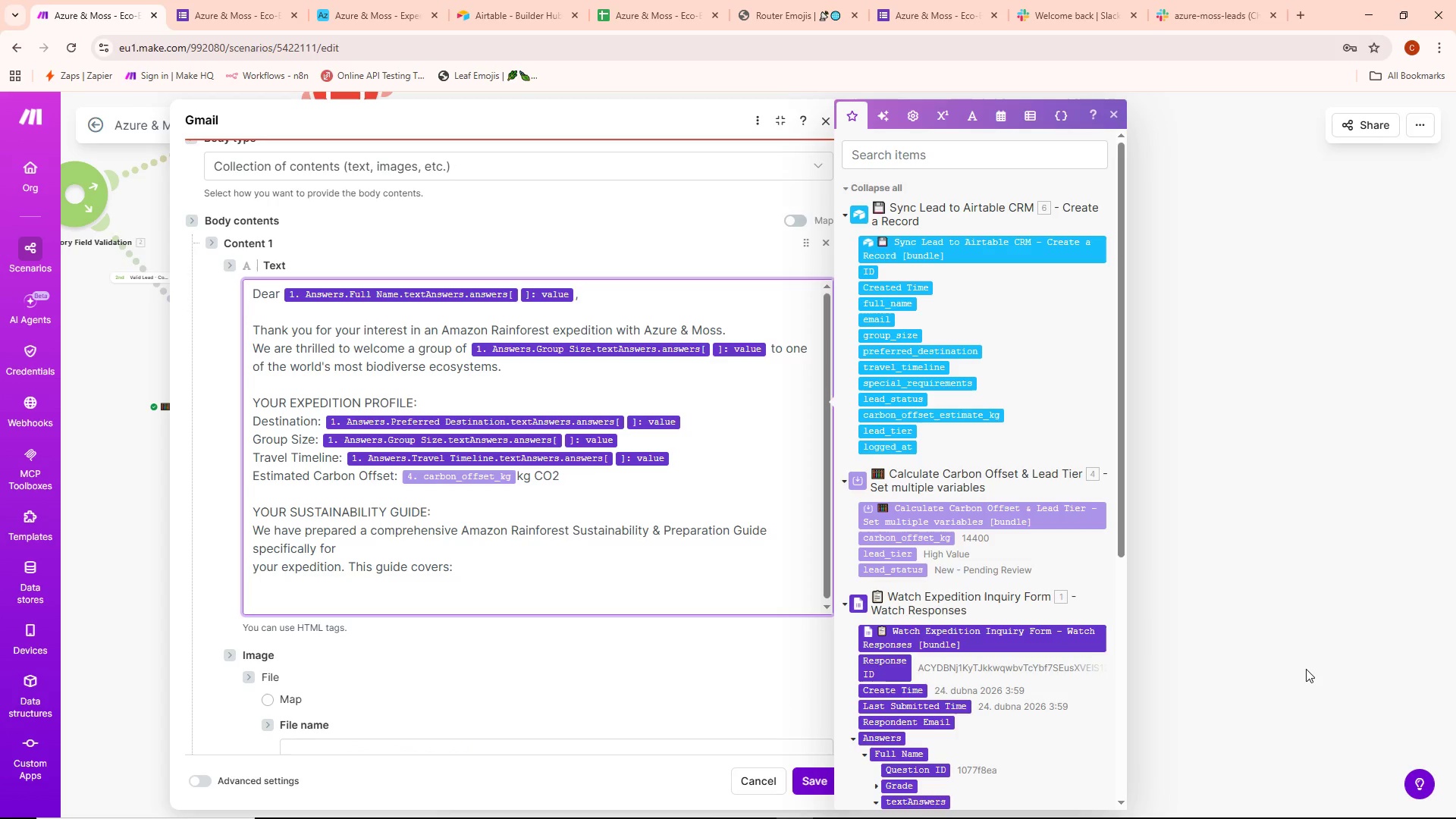 
type(- Indigenous community protocols and cultural respect)
 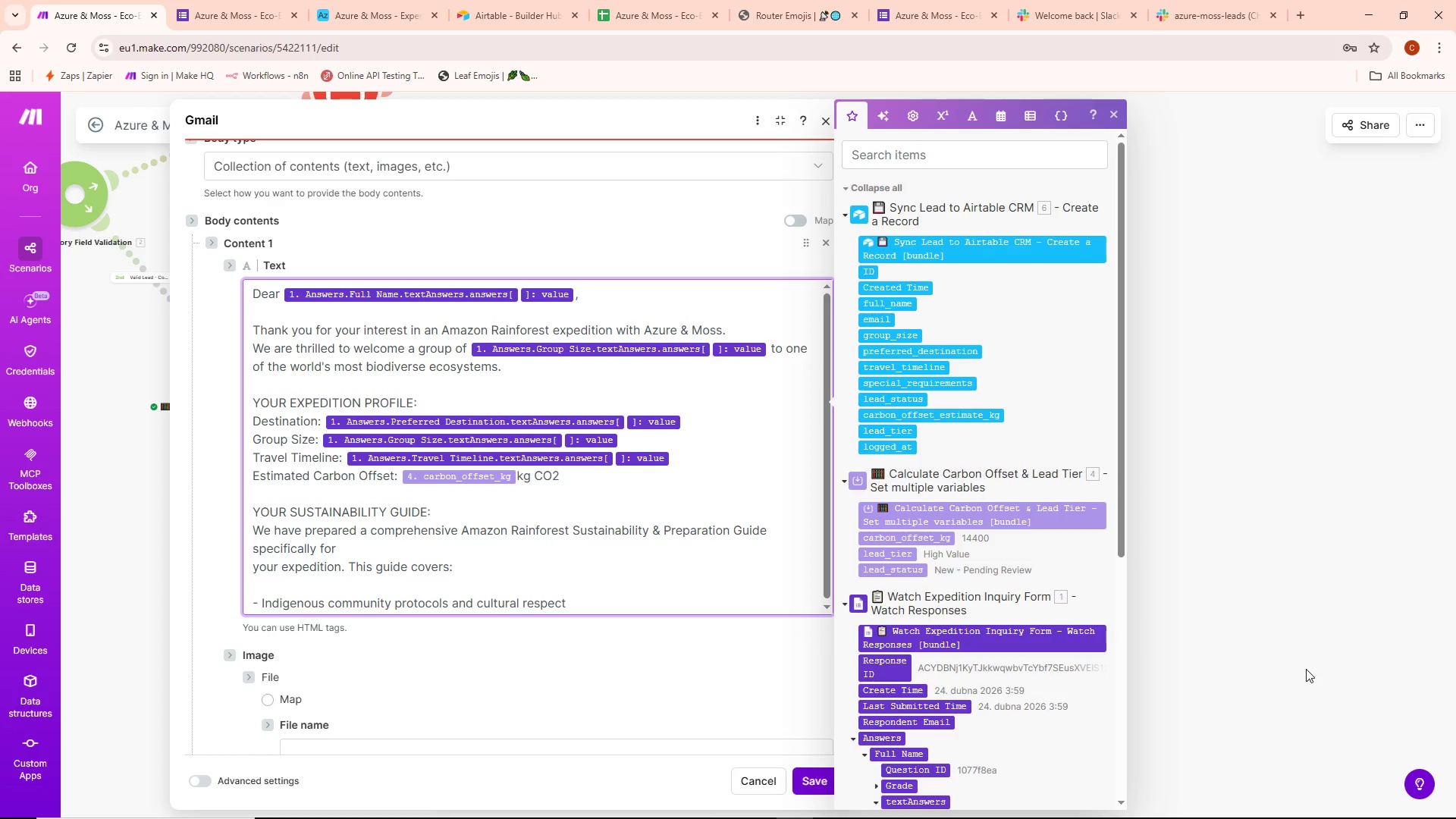 
key(Enter)
 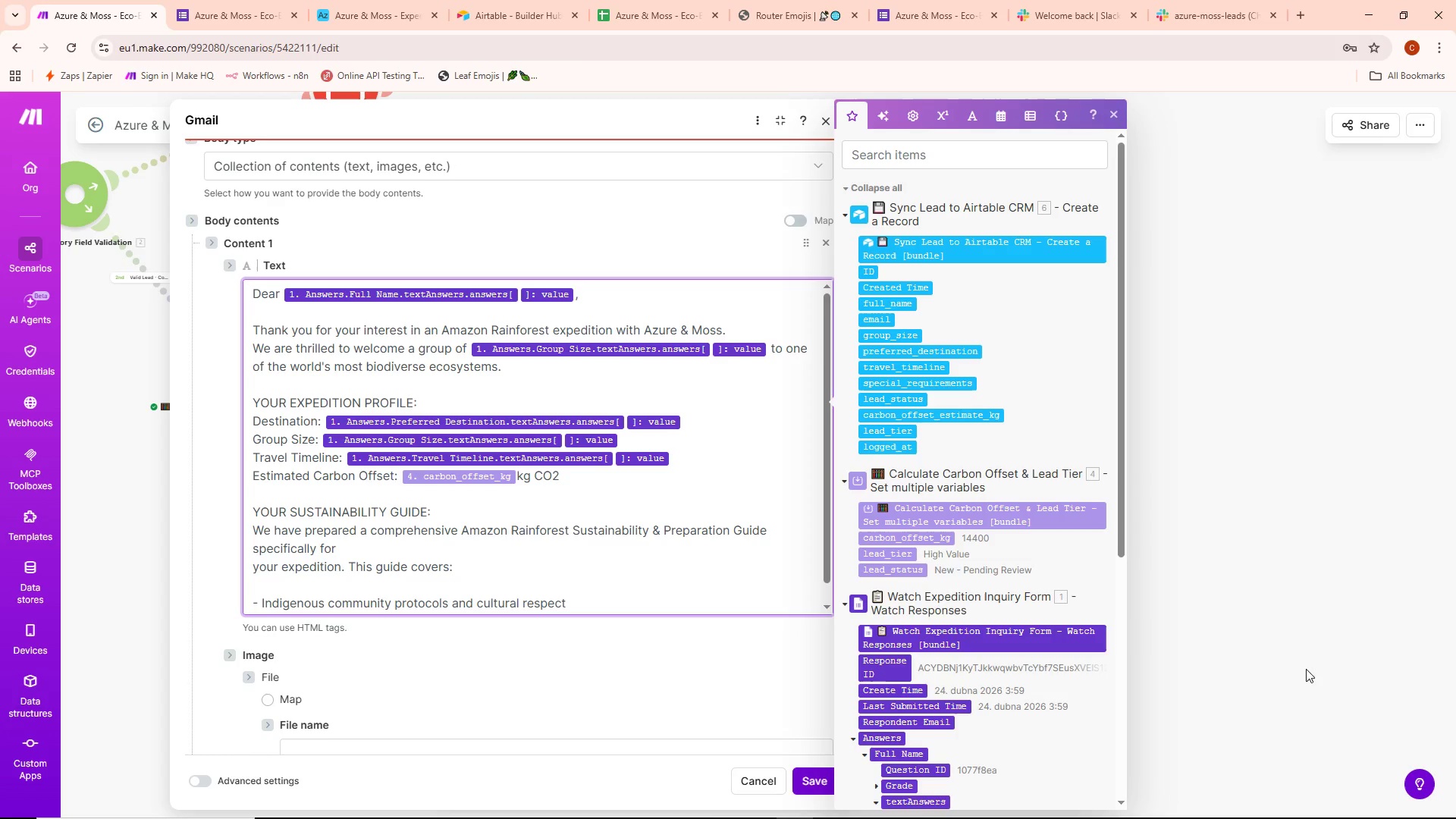 
scroll: coordinate [682, 488], scroll_direction: down, amount: 5.0
 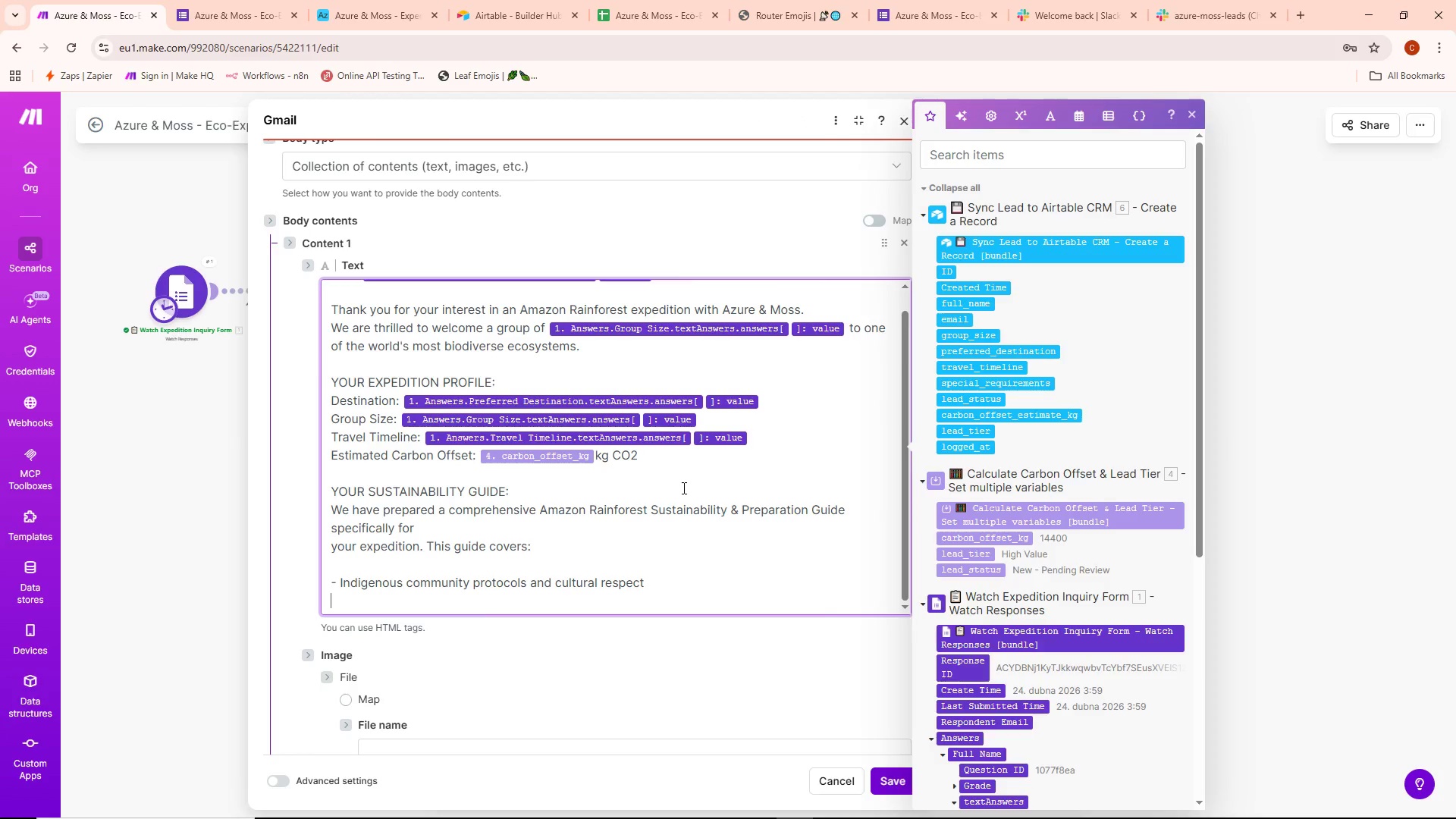 
key(Alt+AltLeft)
 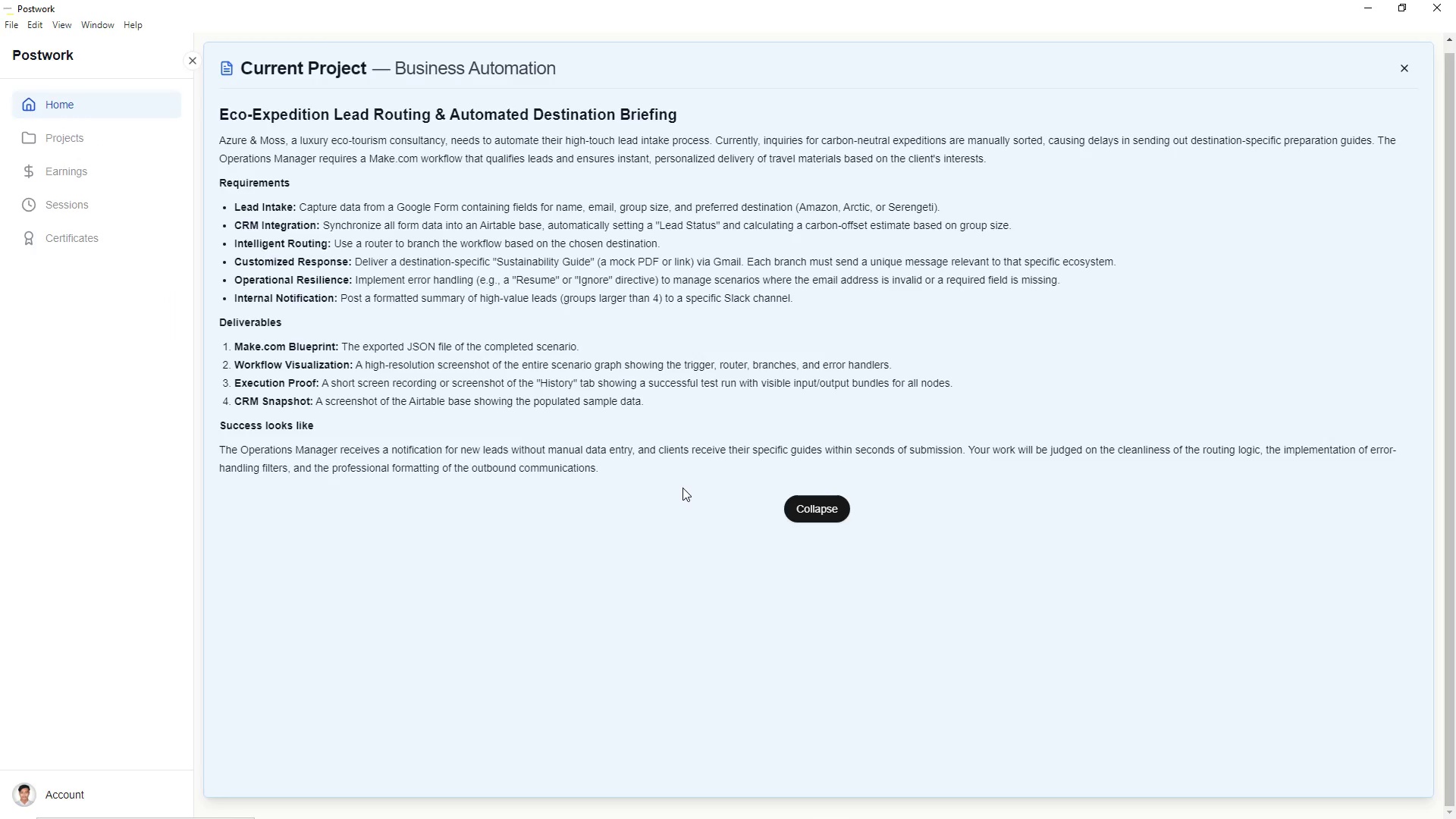 
key(Alt+Tab)